 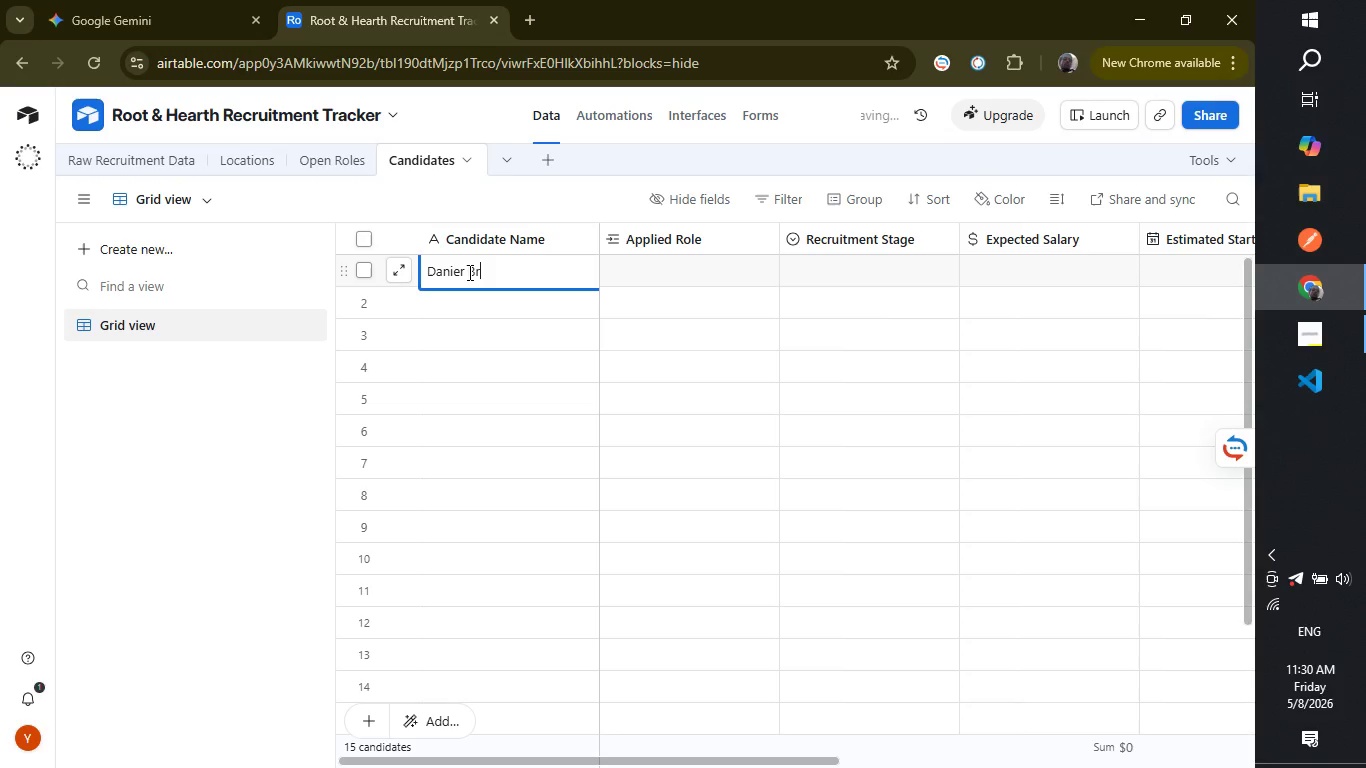 
key(Enter)
 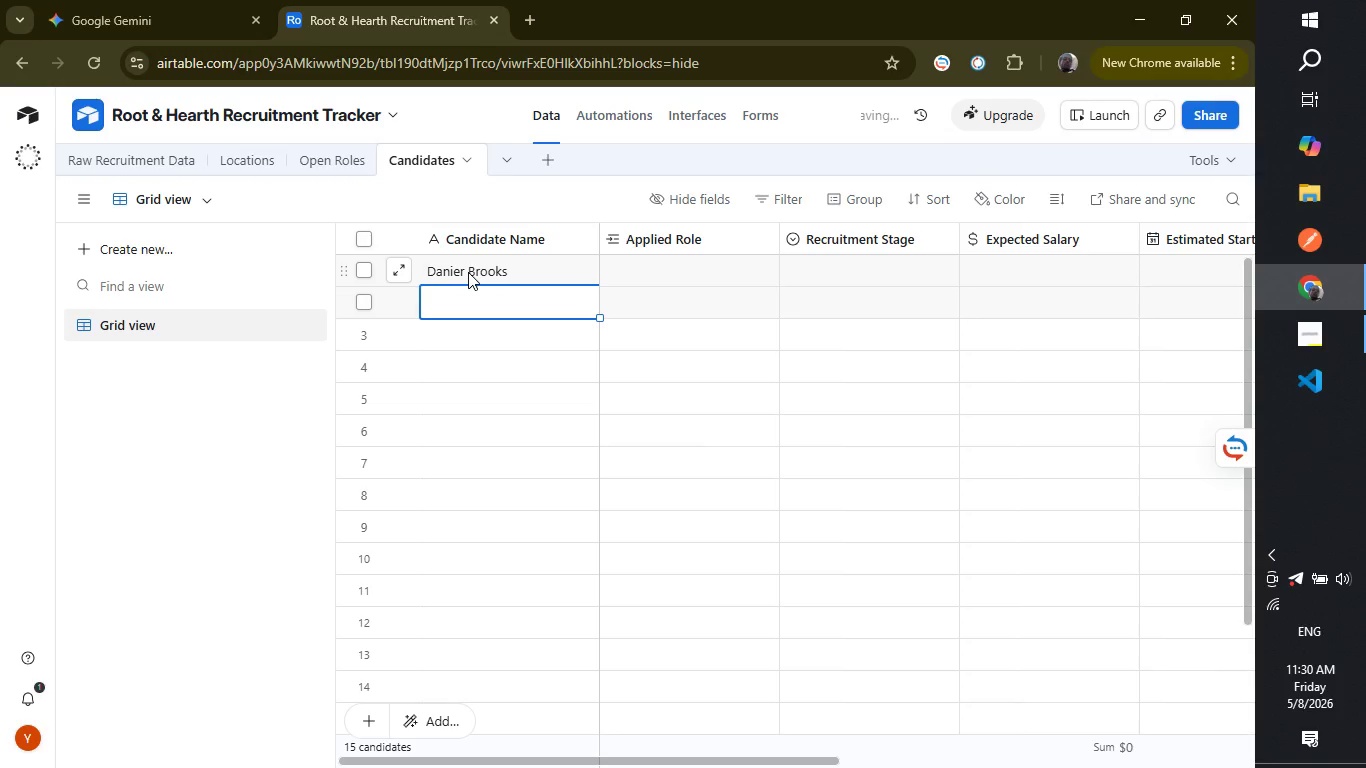 
type(Mia Chen)
 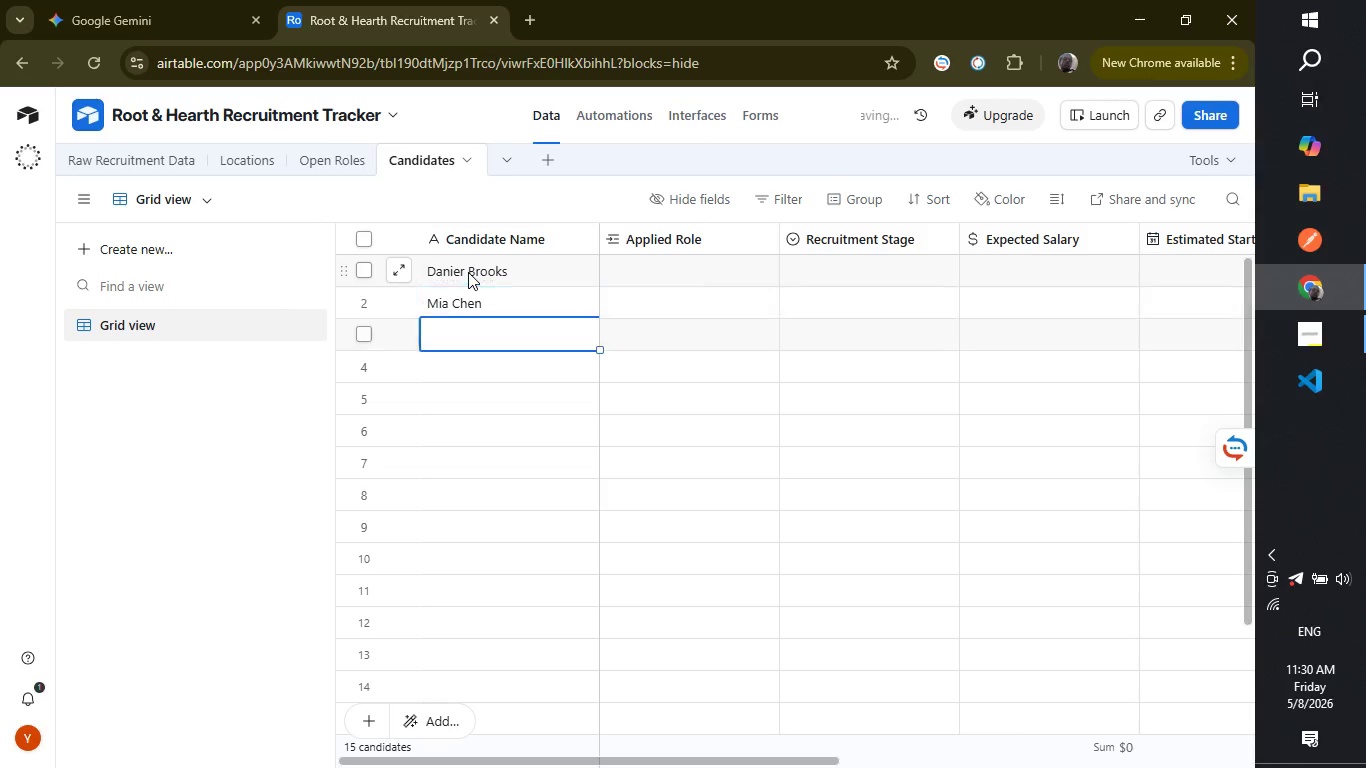 
key(Enter)
 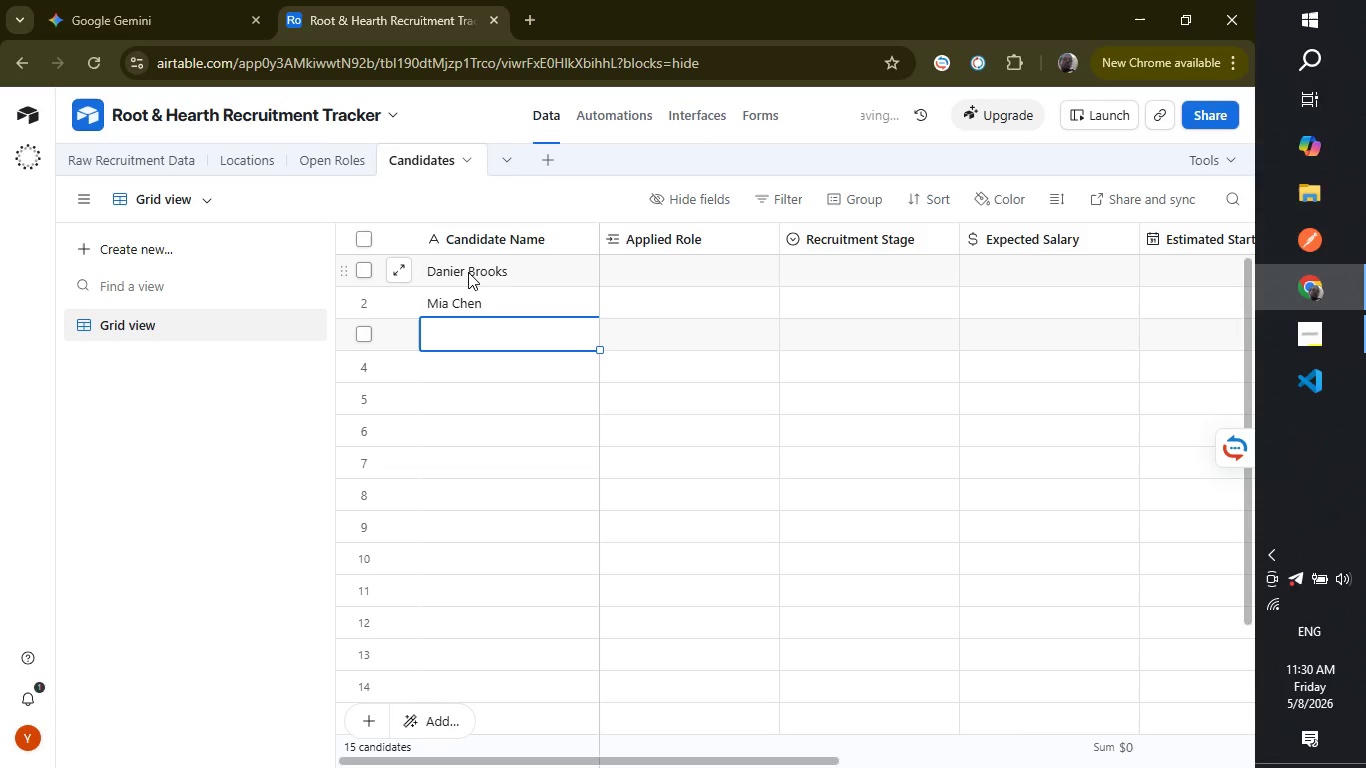 
type(Olivia Grant)
 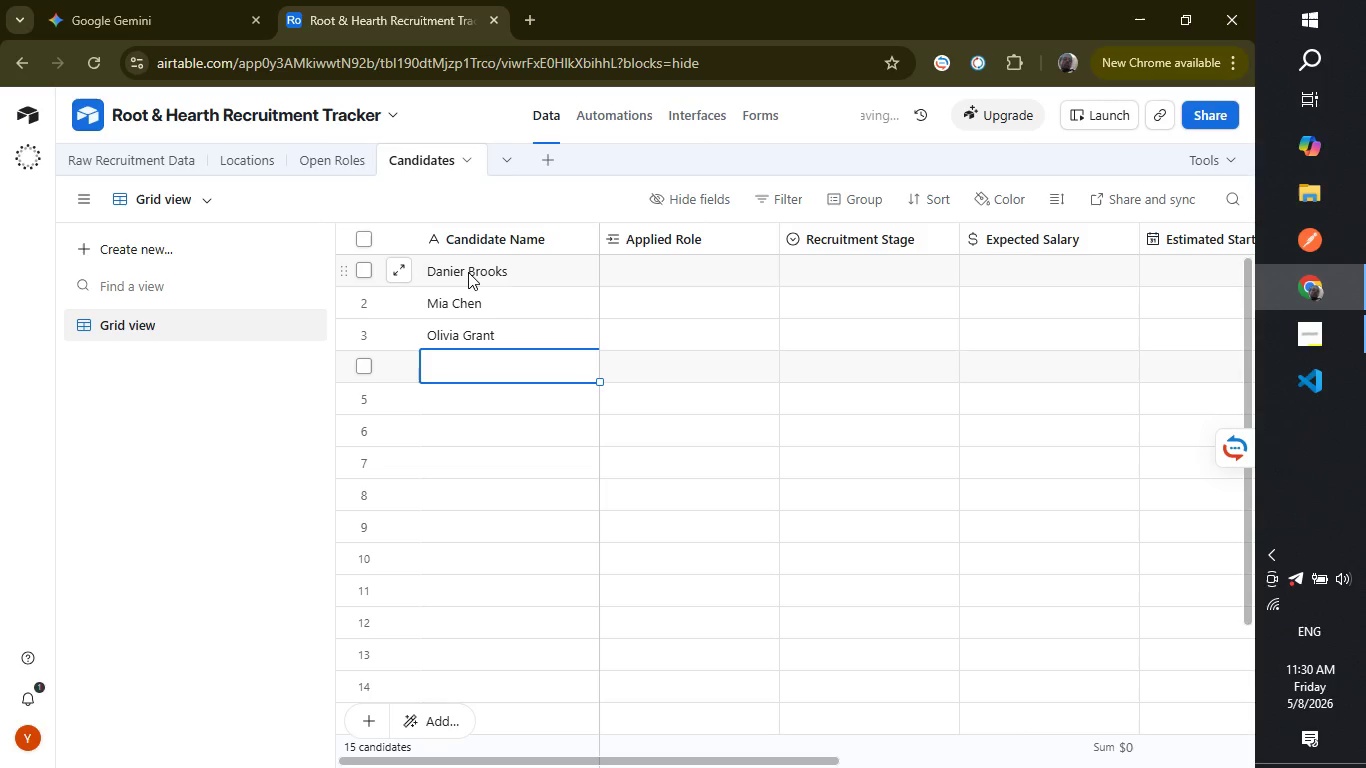 
key(Enter)
 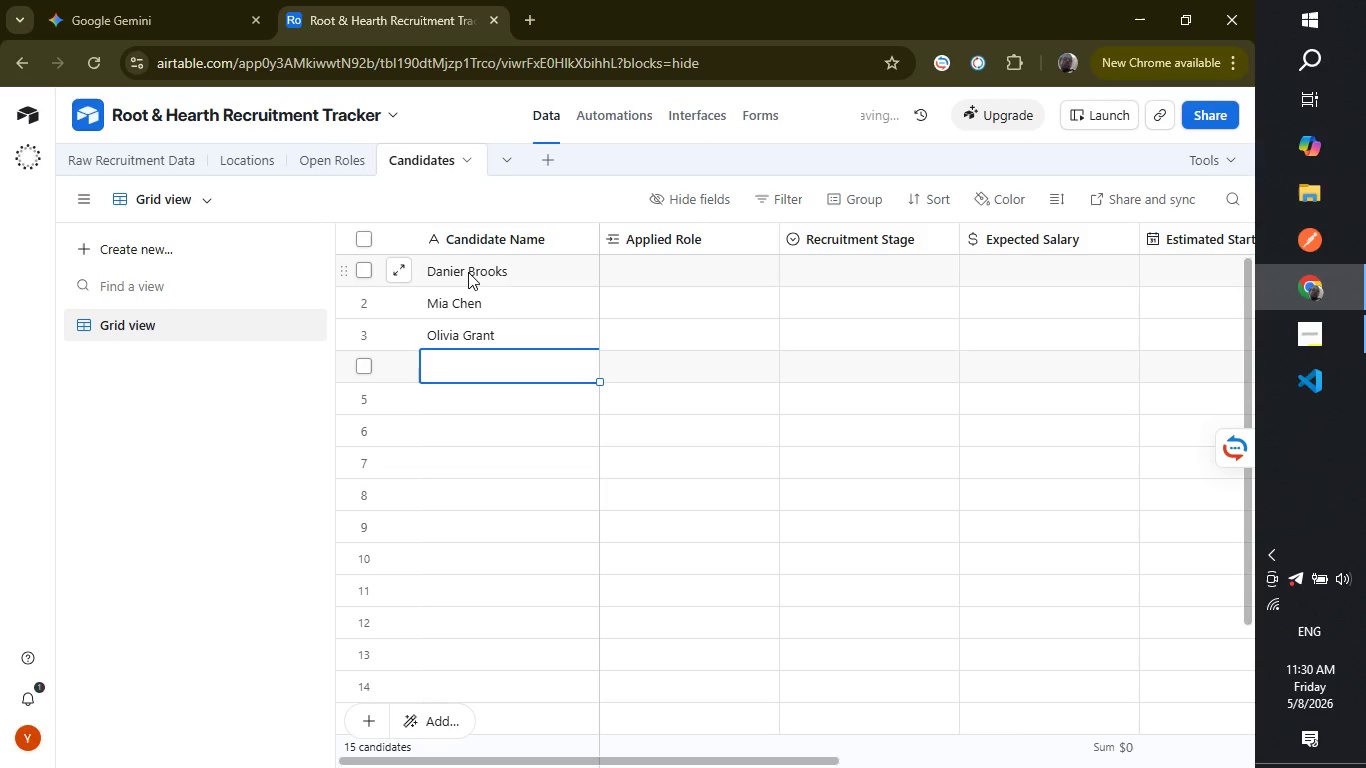 
type(Ethan Parker)
 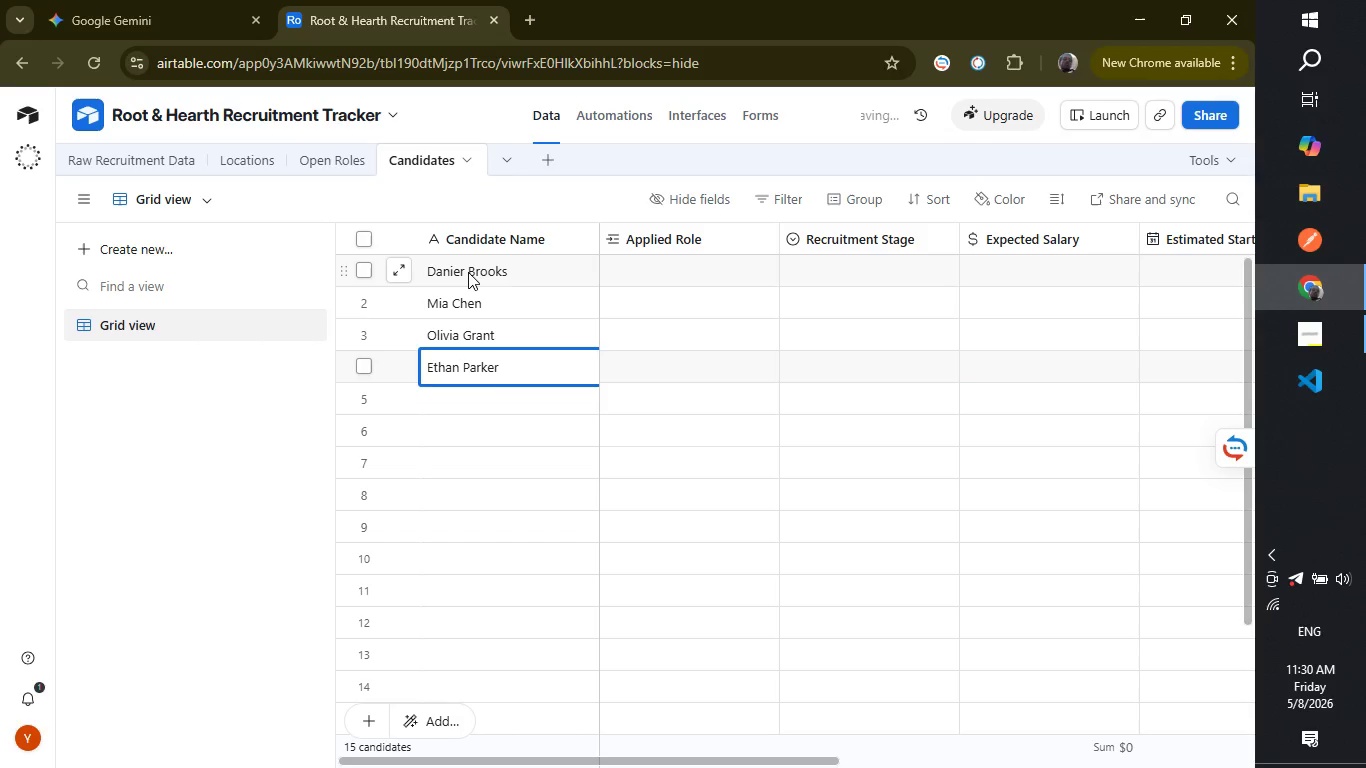 
key(Enter)
 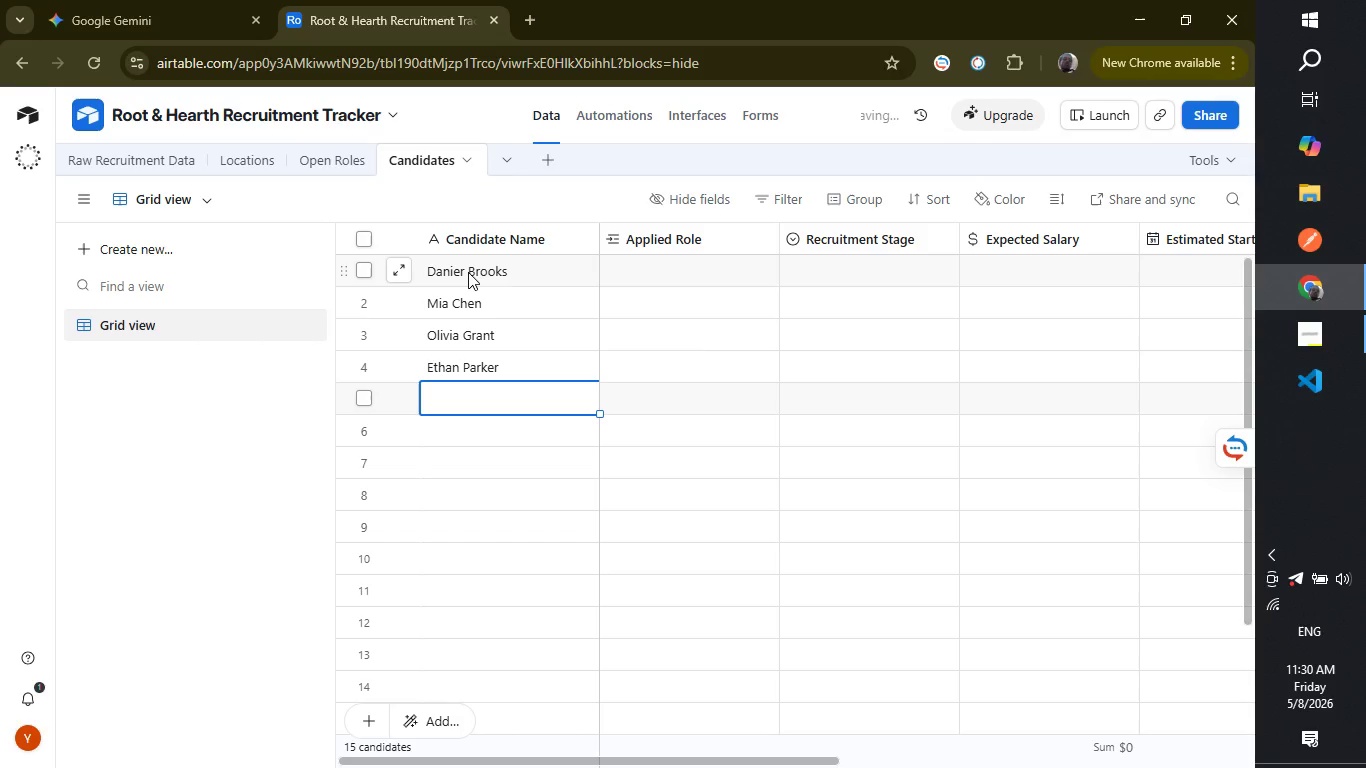 
type(Sofia Ramirez)
 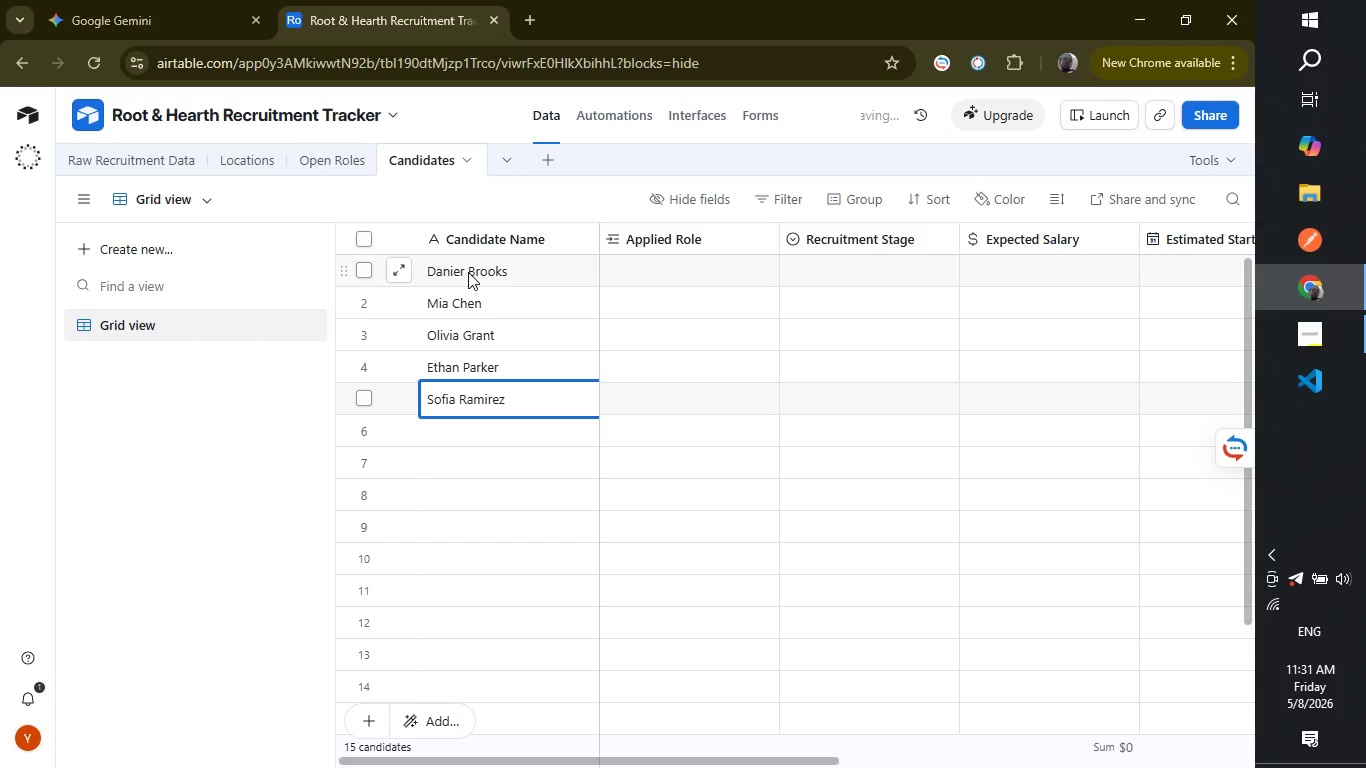 
key(Enter)
 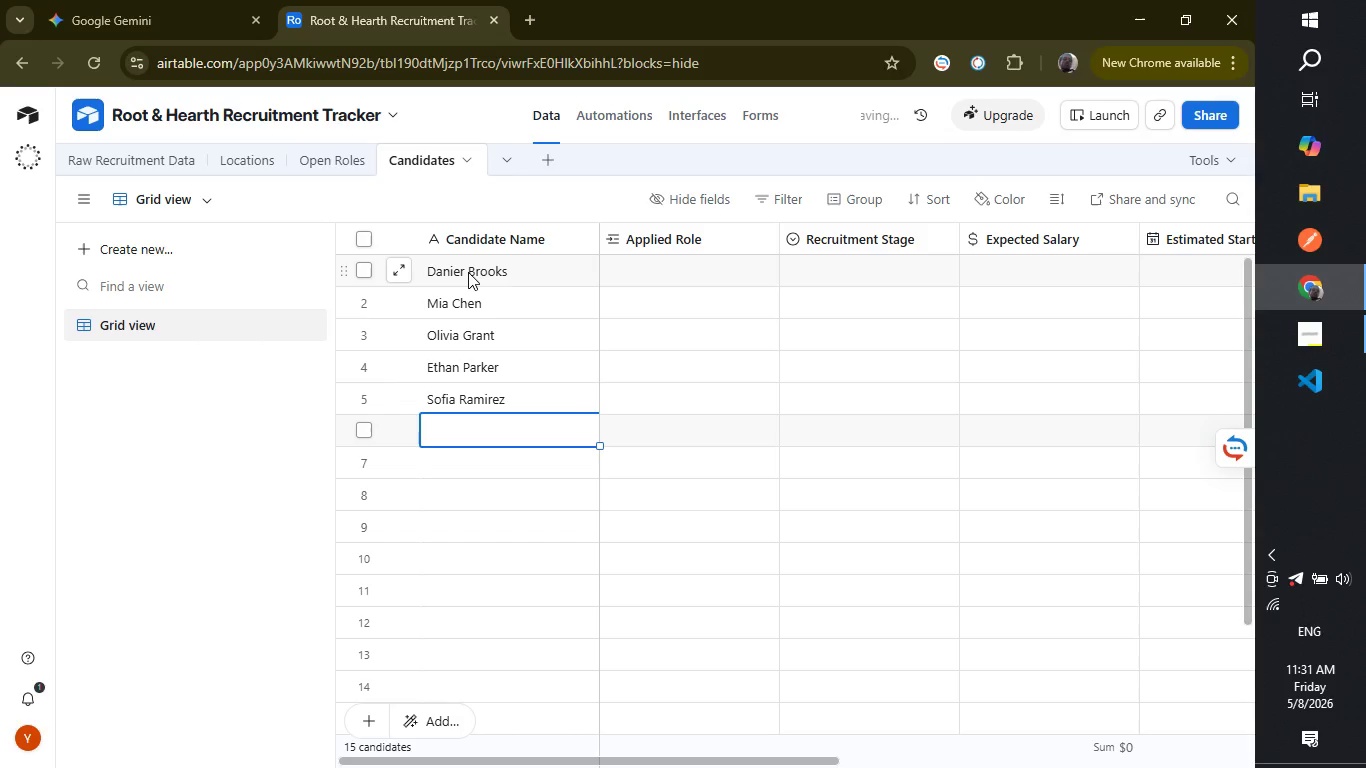 
type(Liam carter)
 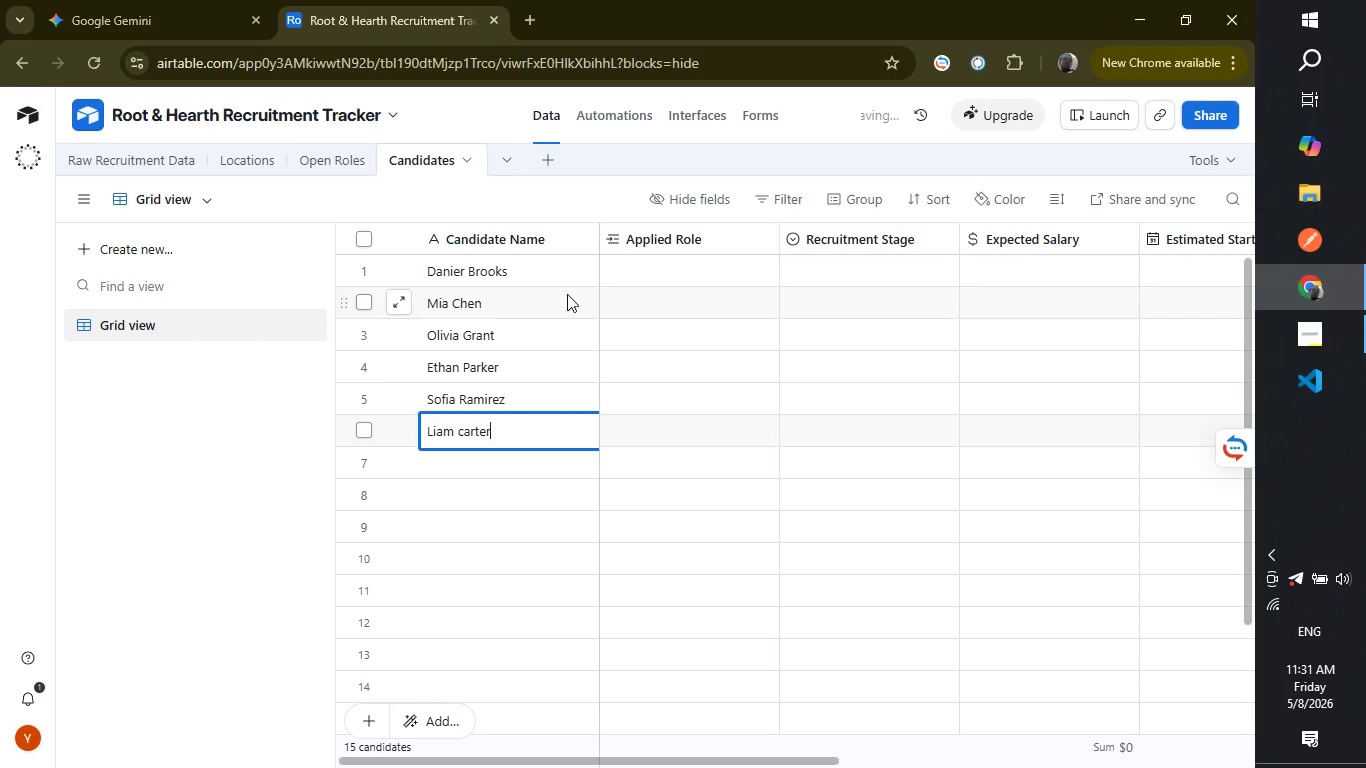 
left_click([615, 298])
 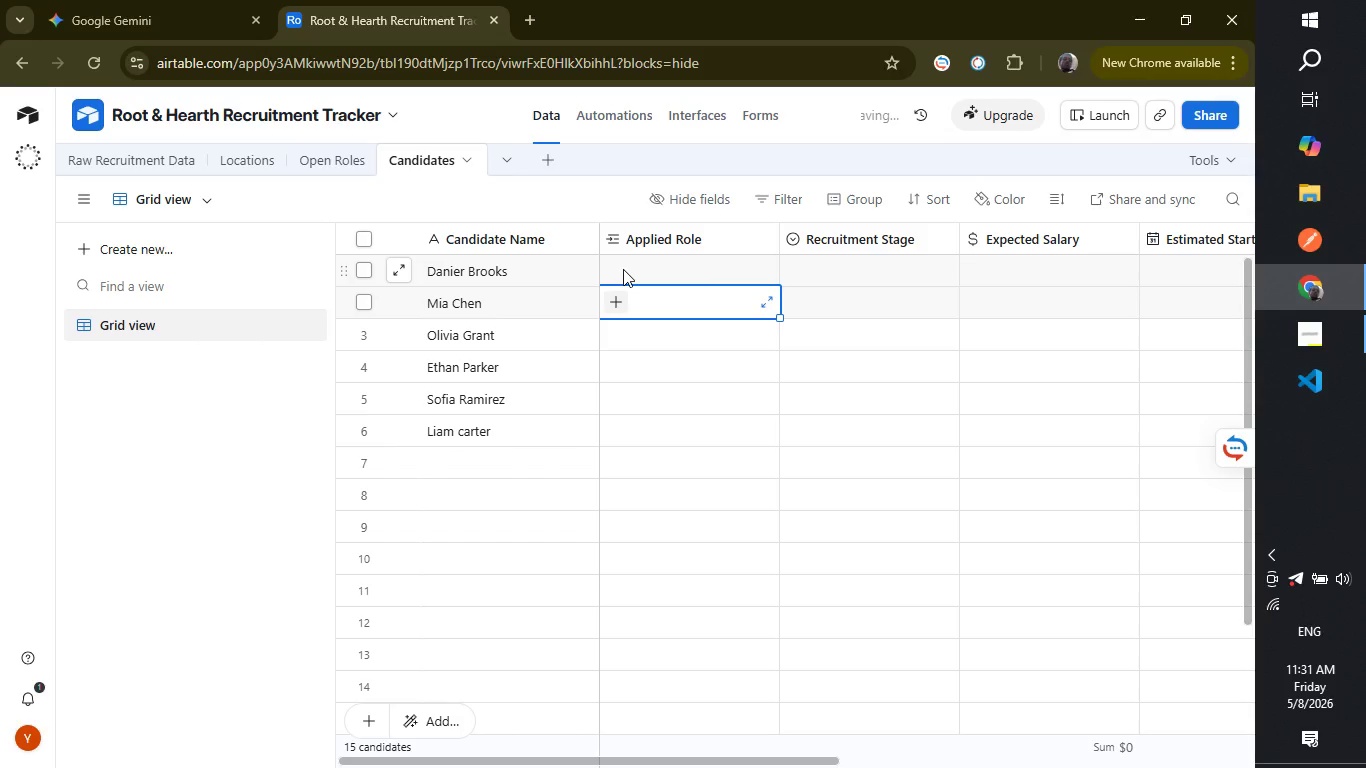 
left_click([623, 269])
 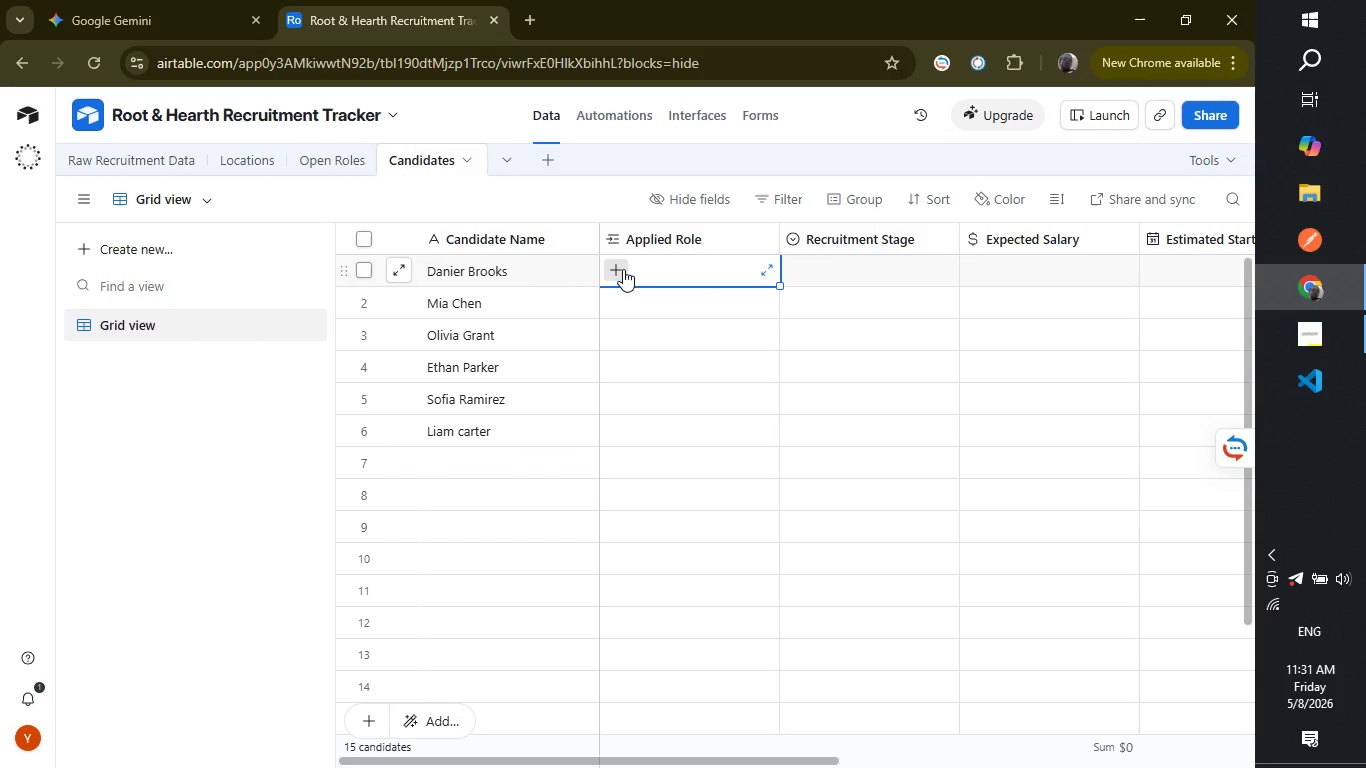 
wait(13.58)
 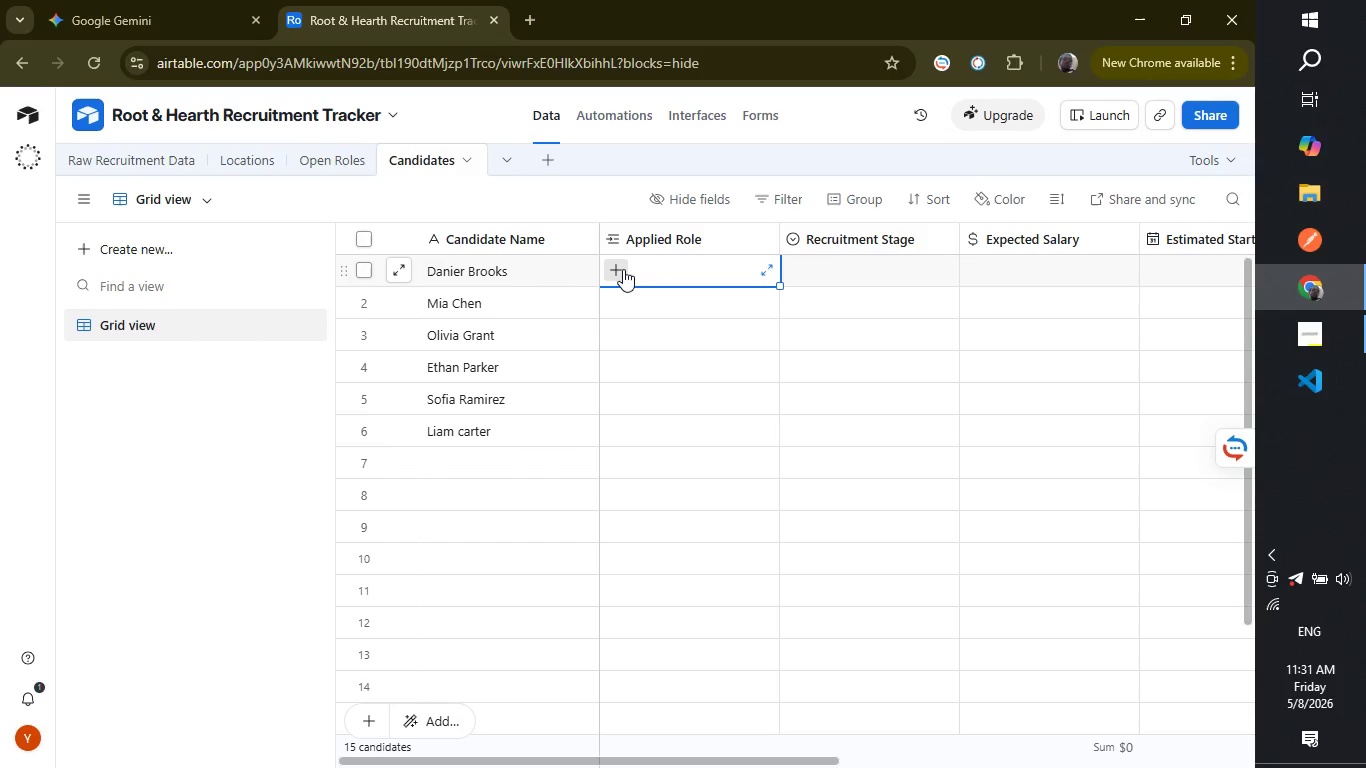 
left_click([314, 176])
 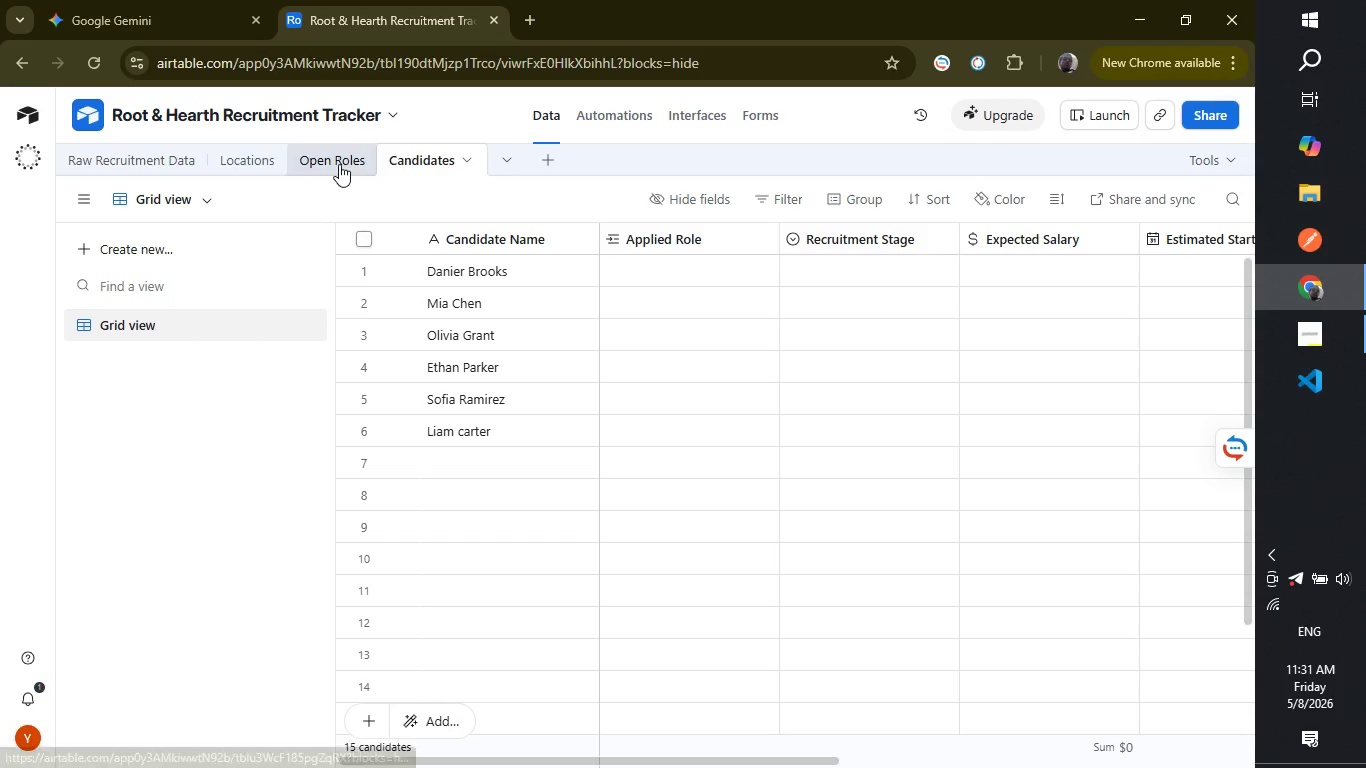 
left_click([339, 164])
 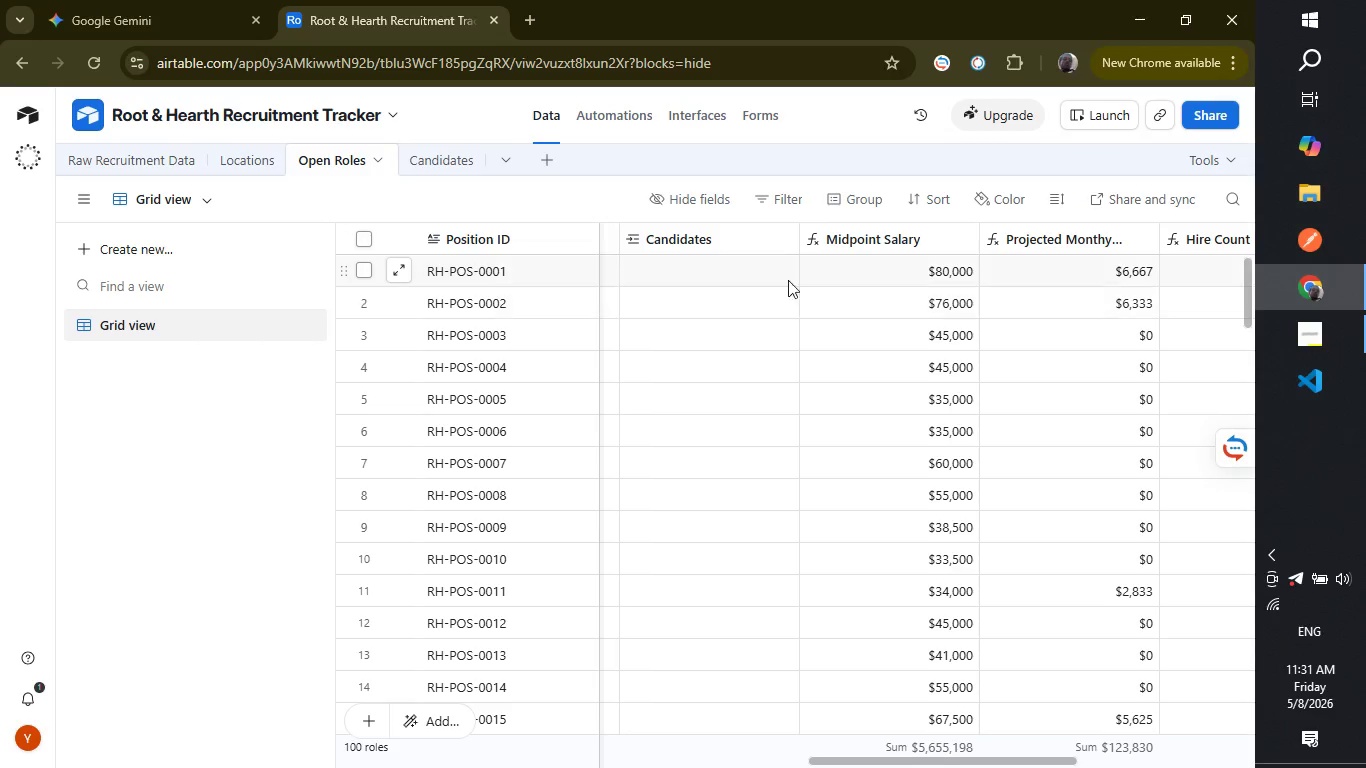 
wait(8.84)
 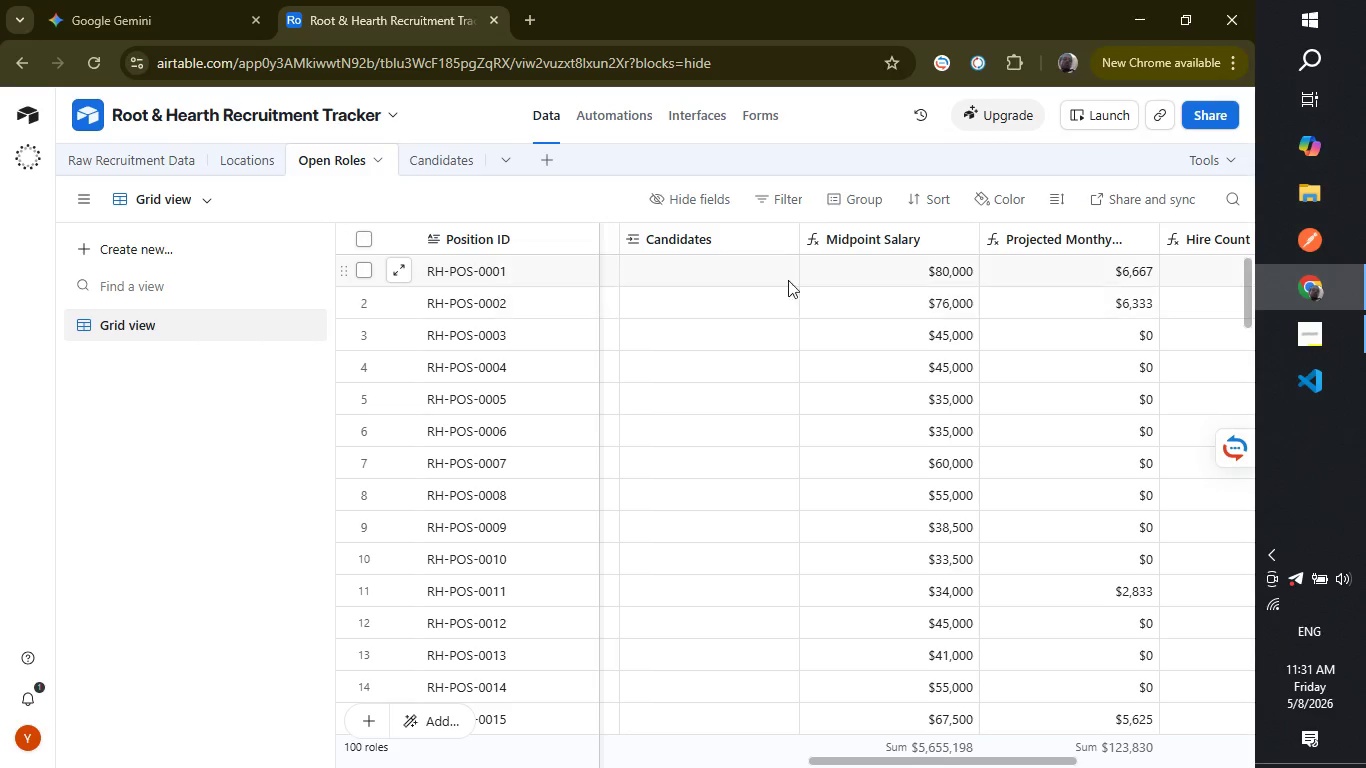 
left_click_drag(start_coordinate=[876, 756], to_coordinate=[367, 752])
 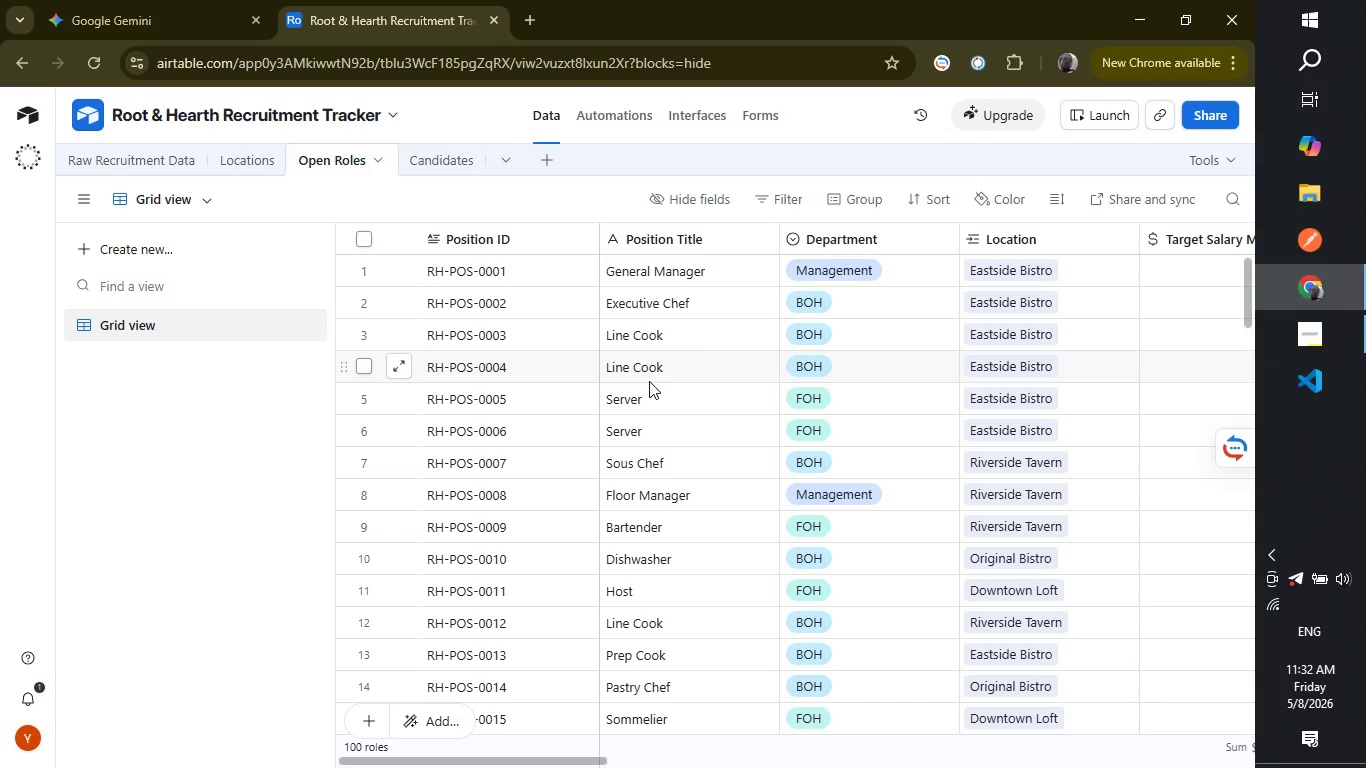 
wait(42.45)
 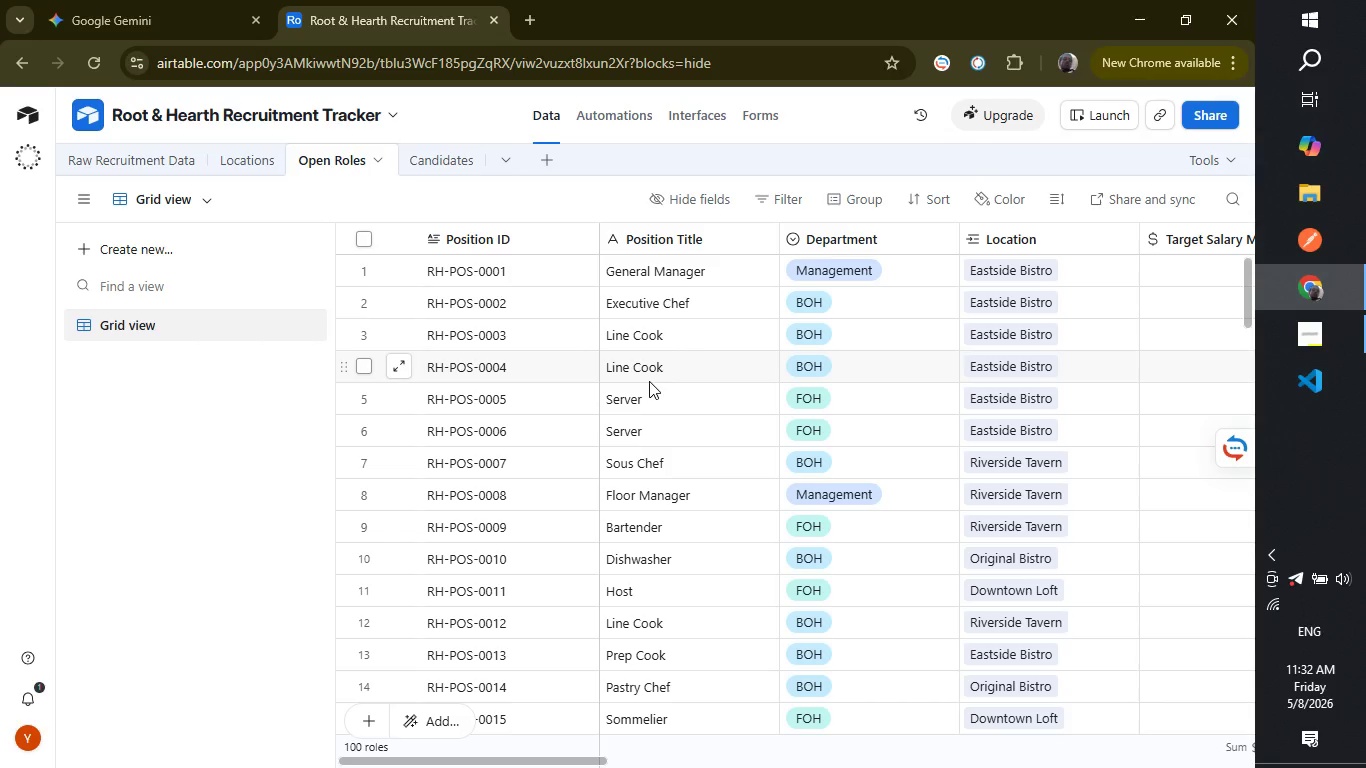 
left_click([421, 164])
 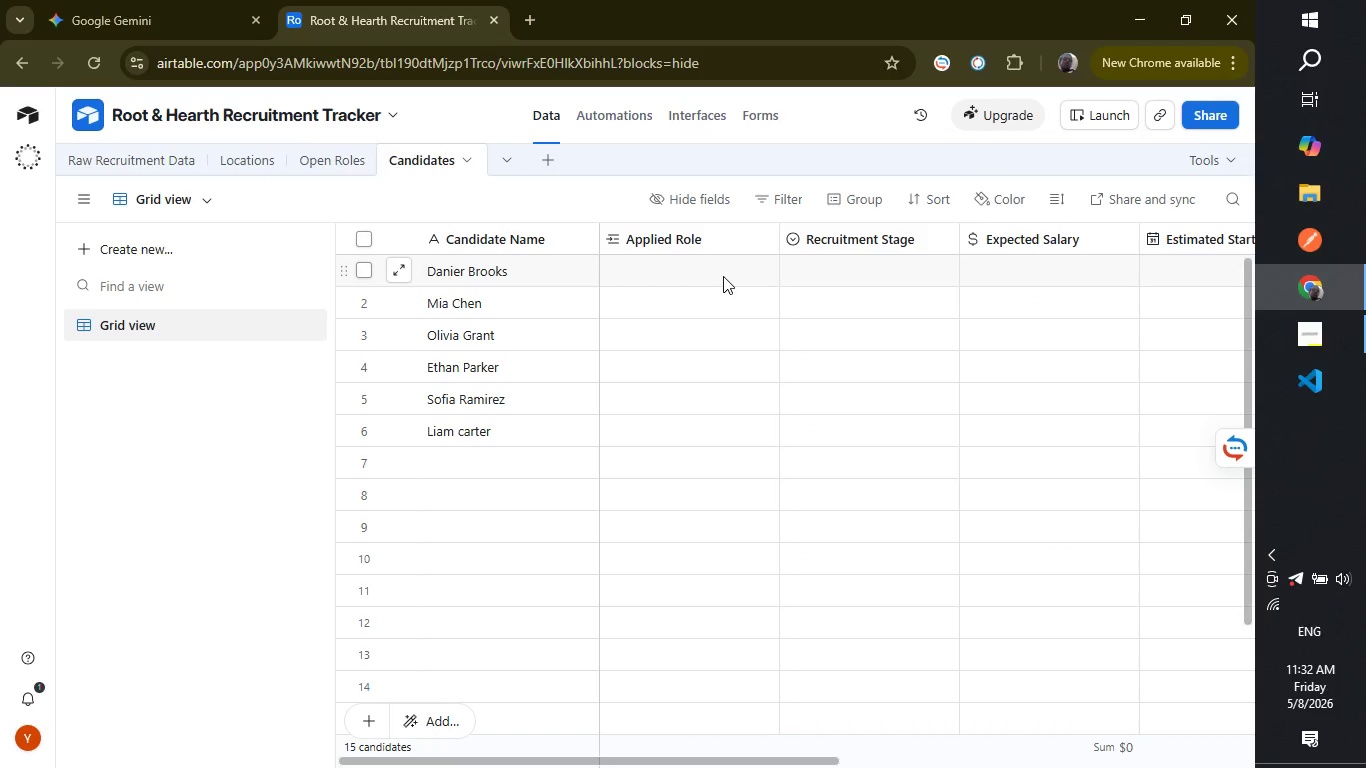 
left_click([726, 276])
 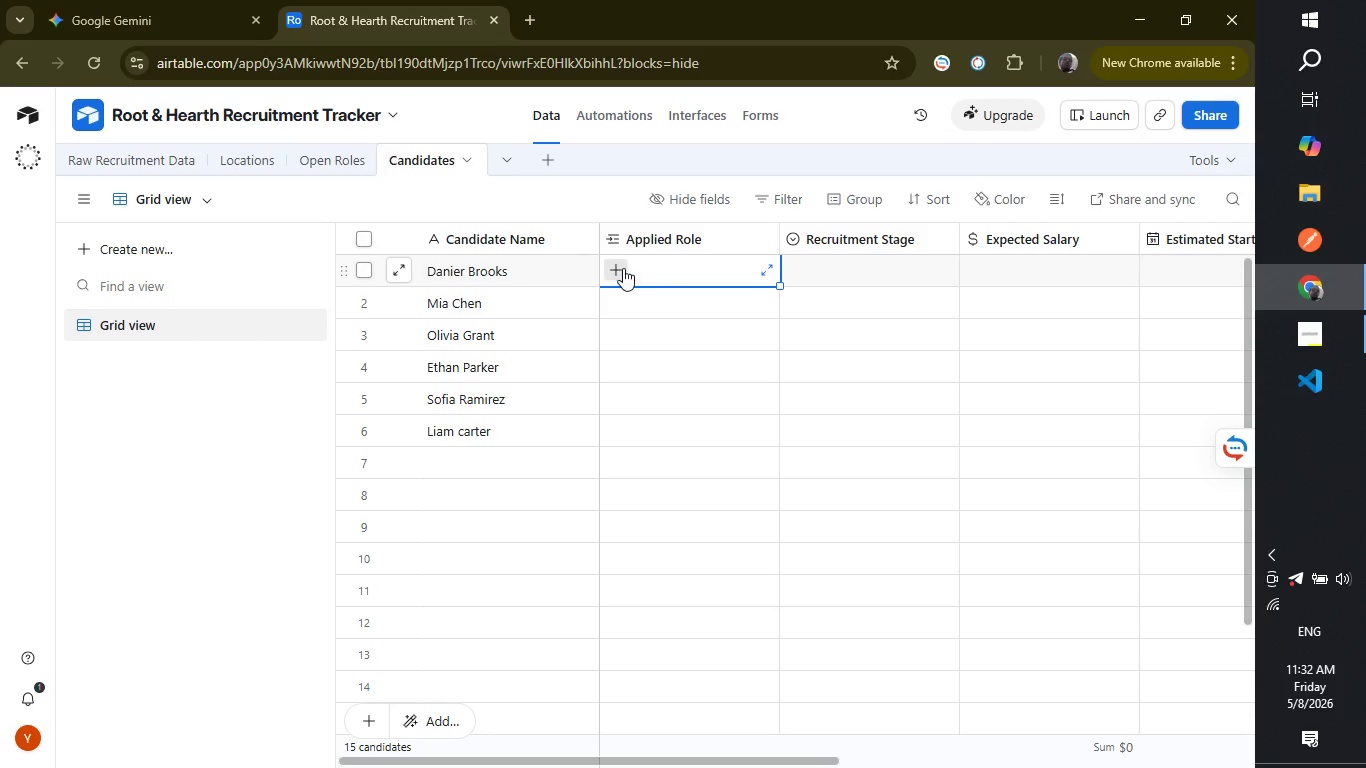 
left_click([622, 268])
 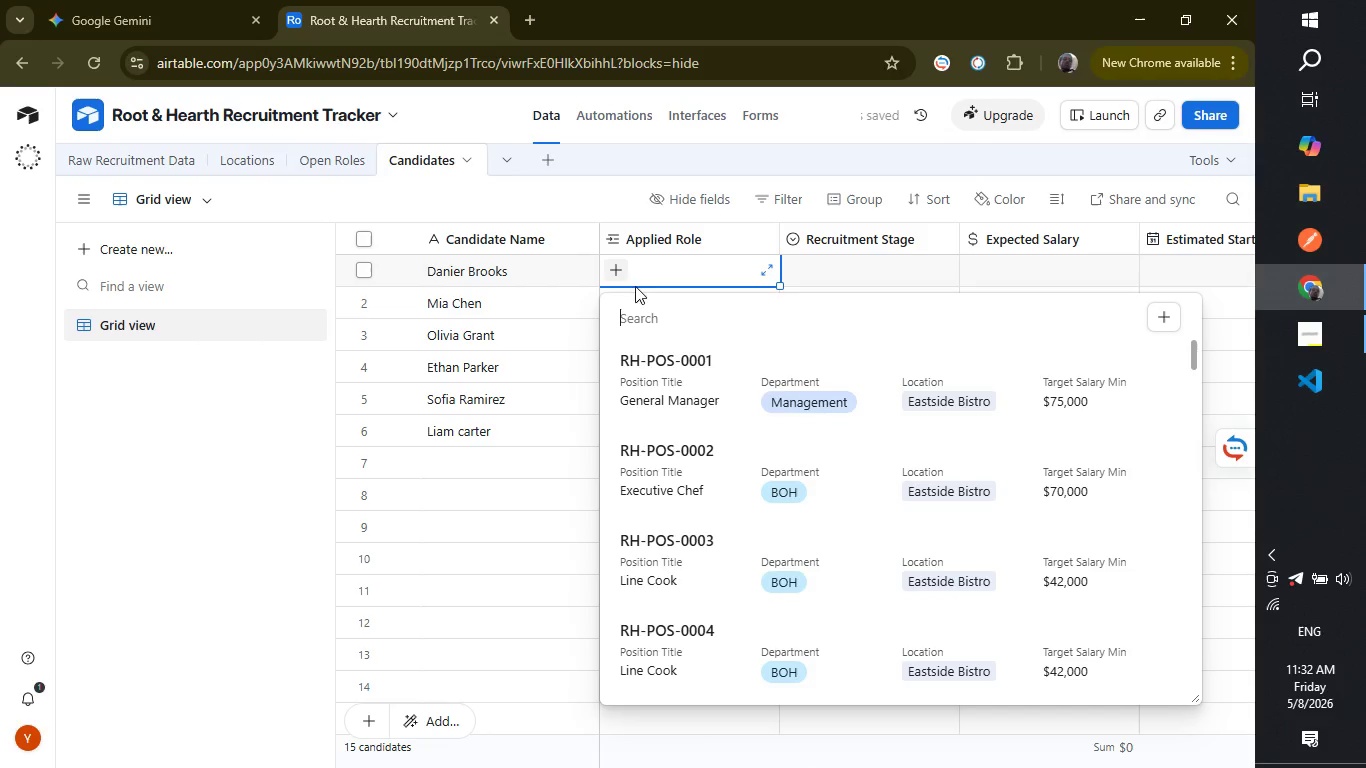 
wait(8.52)
 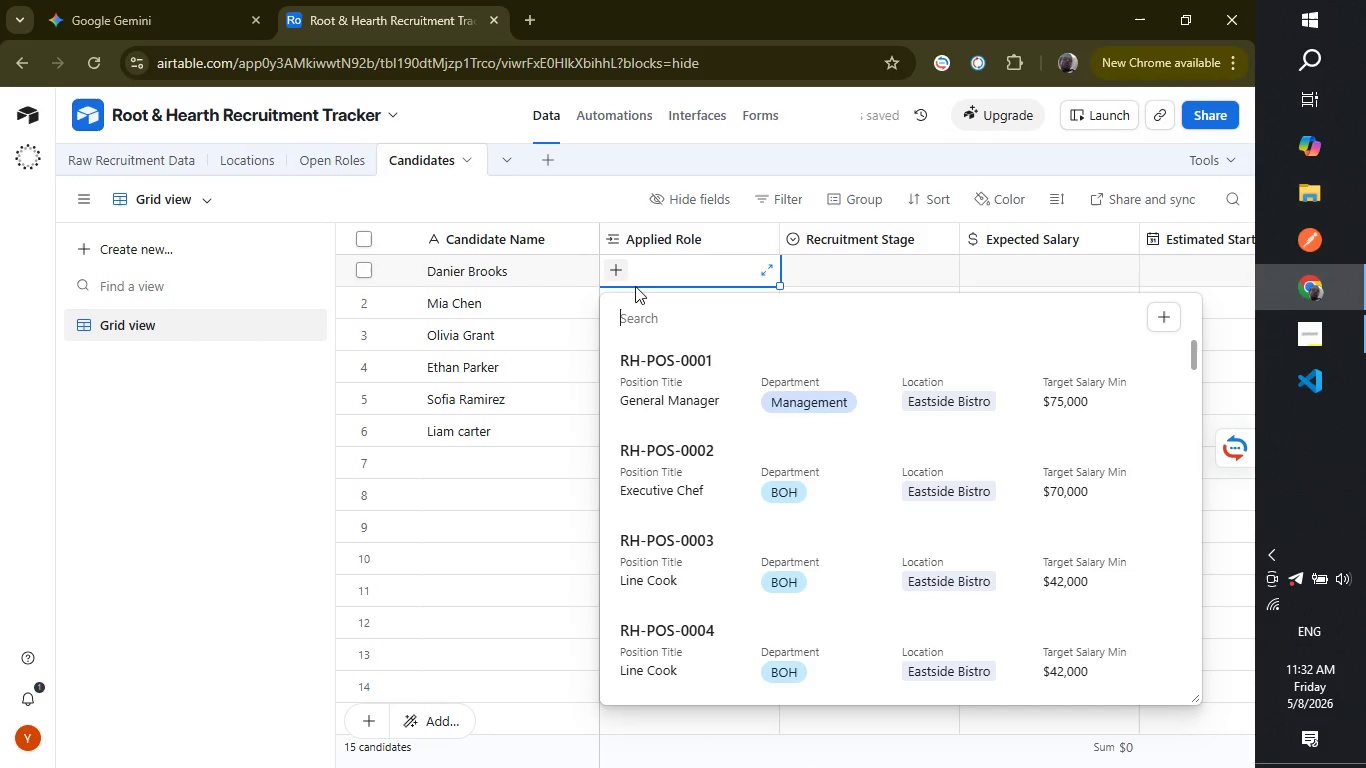 
left_click_drag(start_coordinate=[1195, 350], to_coordinate=[1195, 380])
 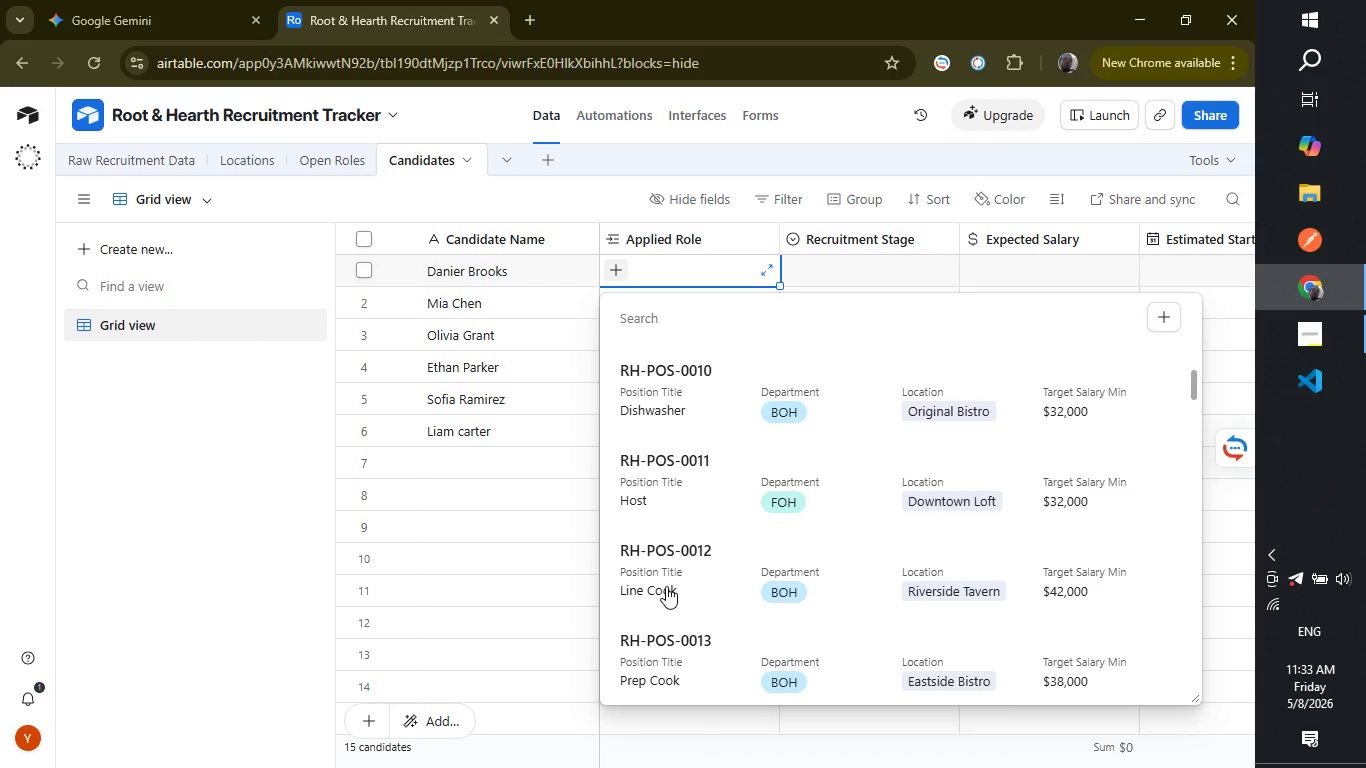 
wait(5.31)
 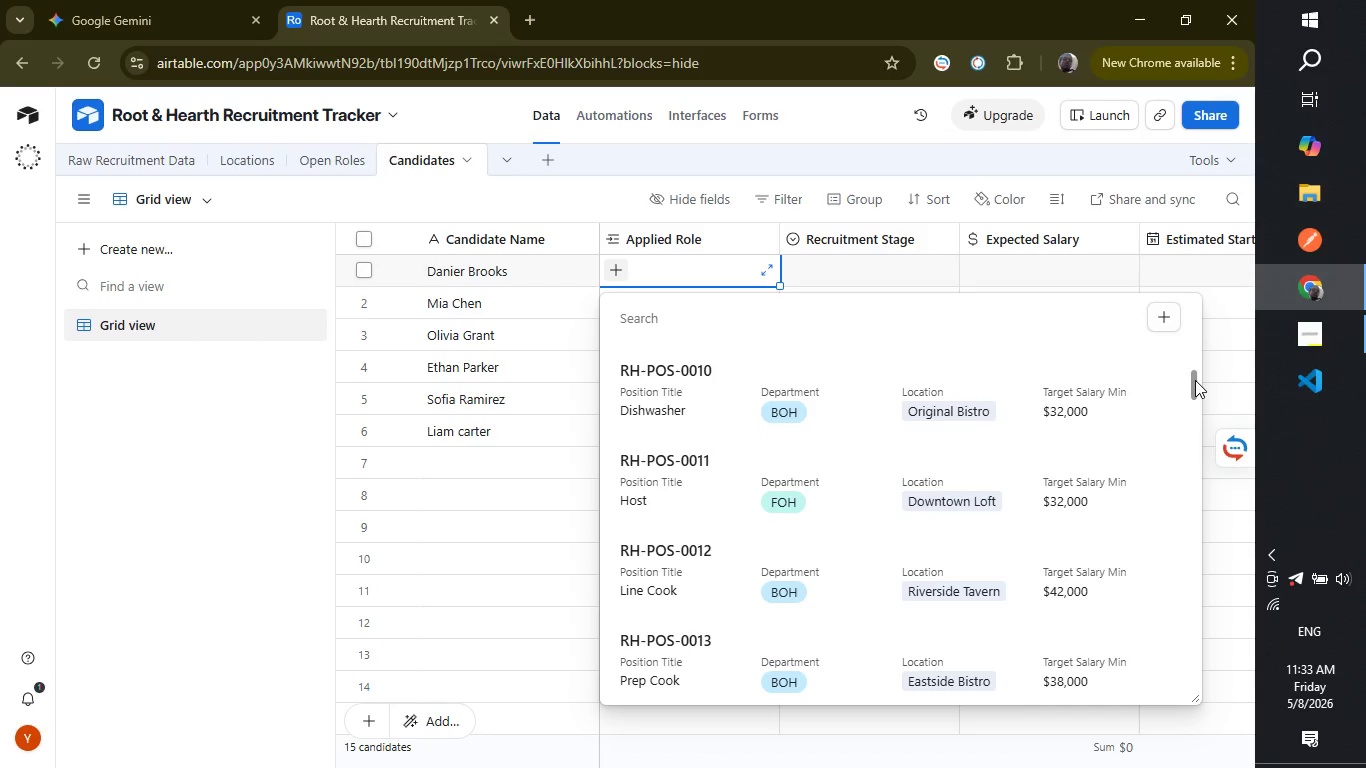 
left_click([666, 582])
 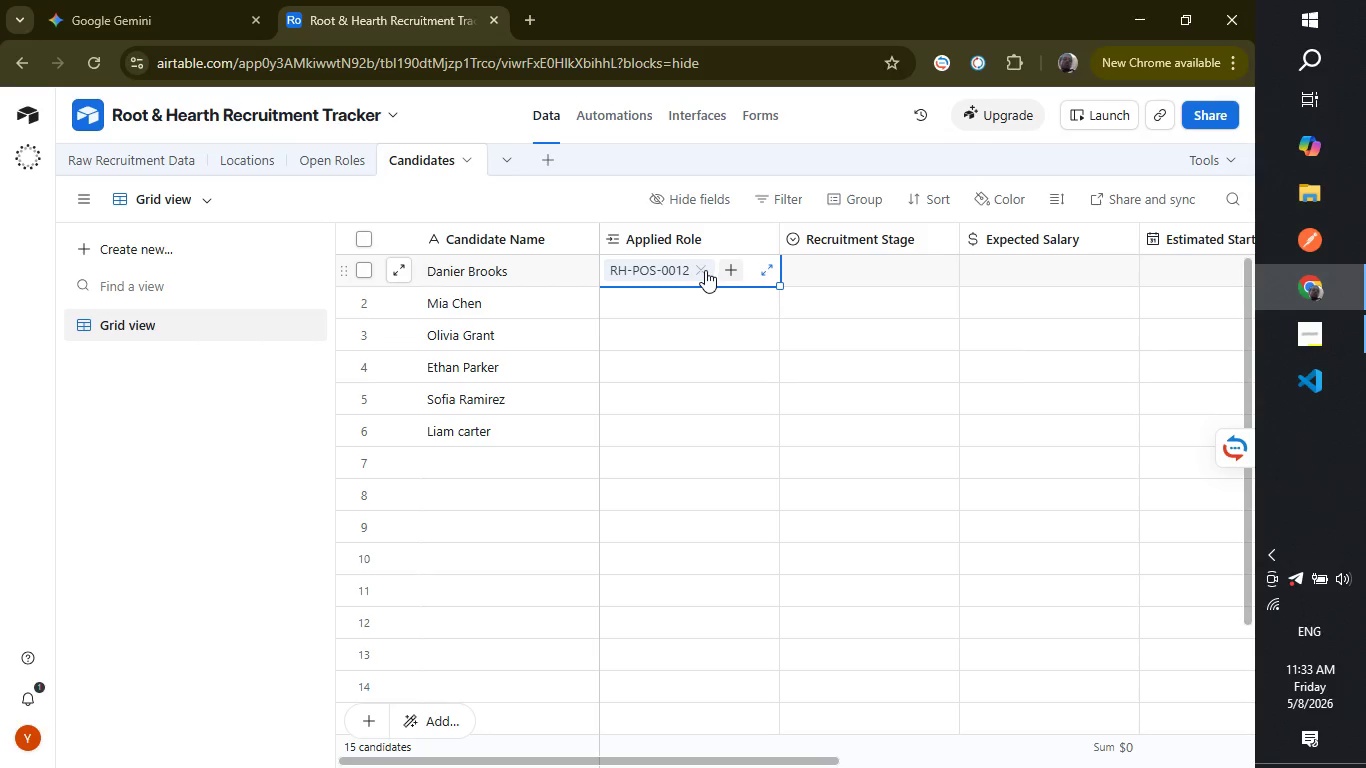 
wait(12.06)
 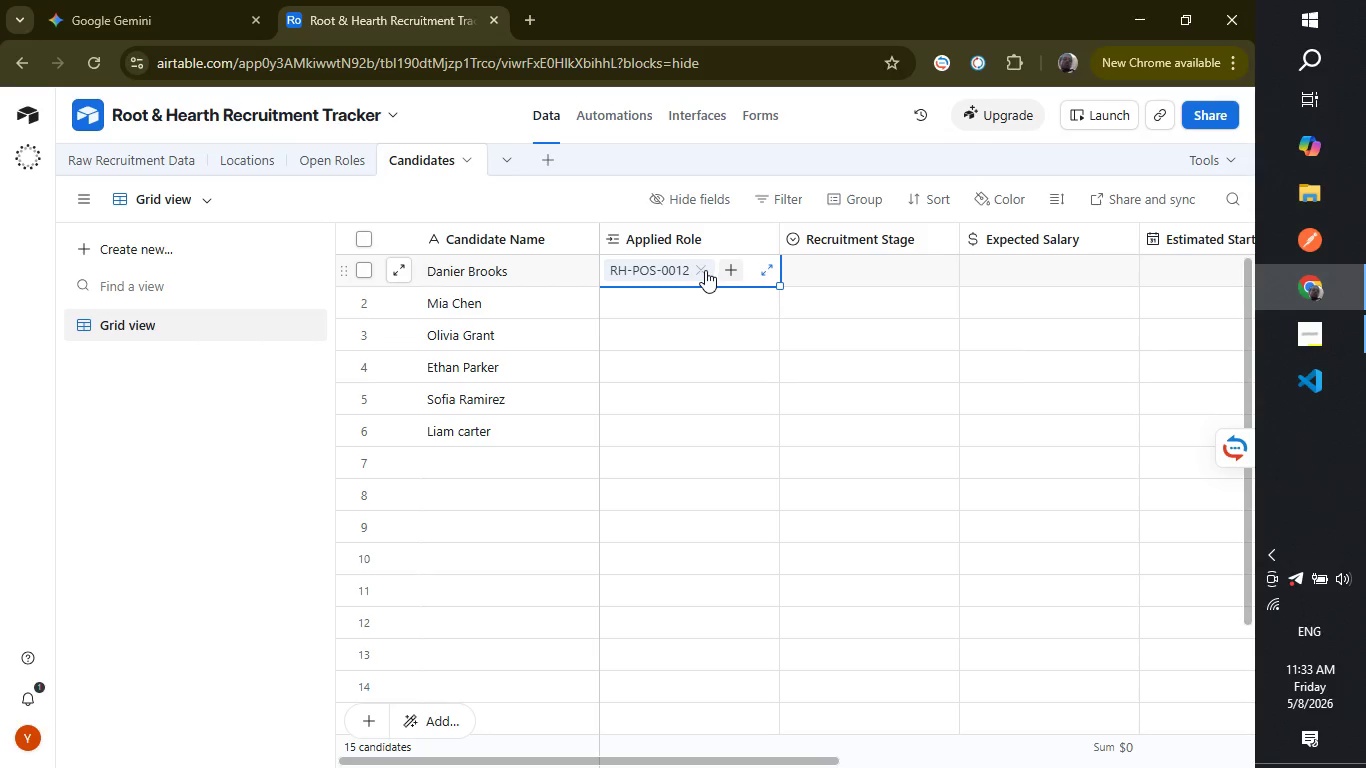 
left_click([327, 170])
 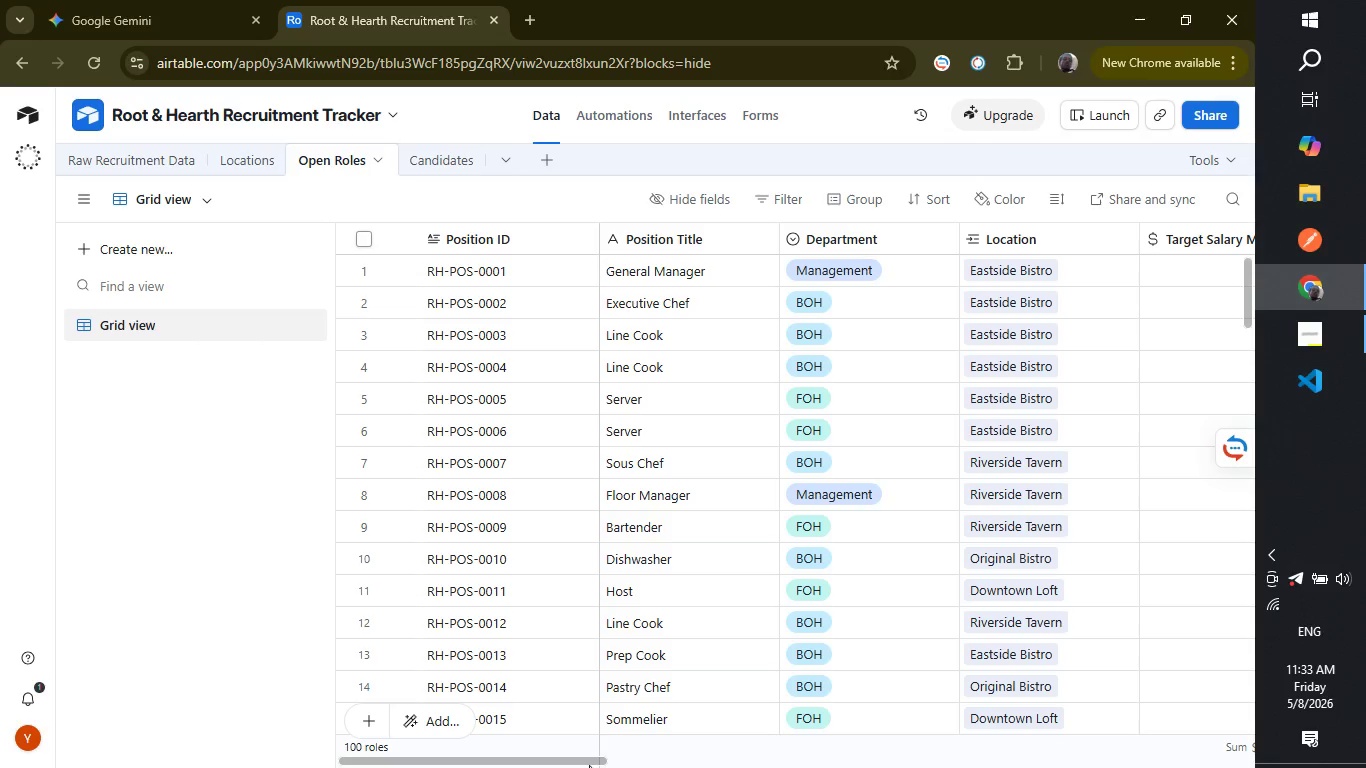 
left_click_drag(start_coordinate=[556, 762], to_coordinate=[0, 767])
 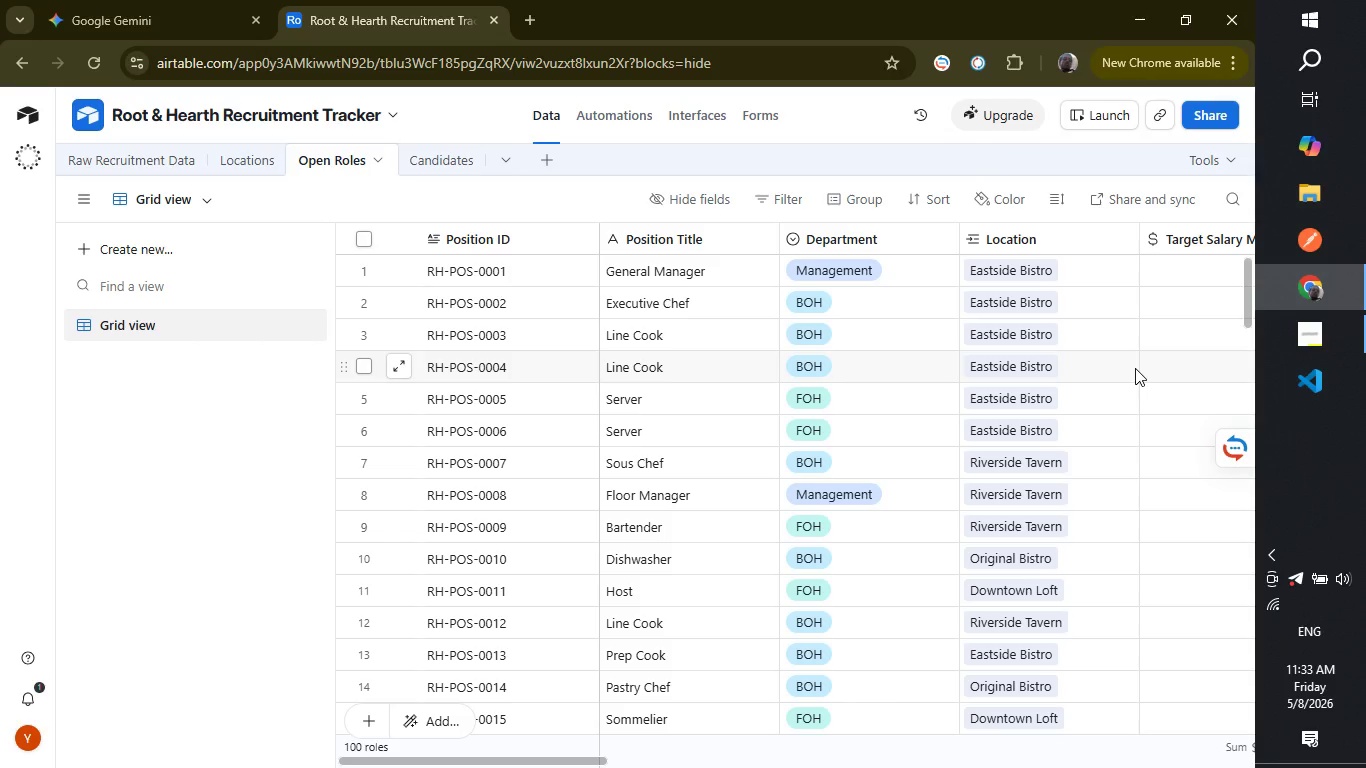 
wait(12.19)
 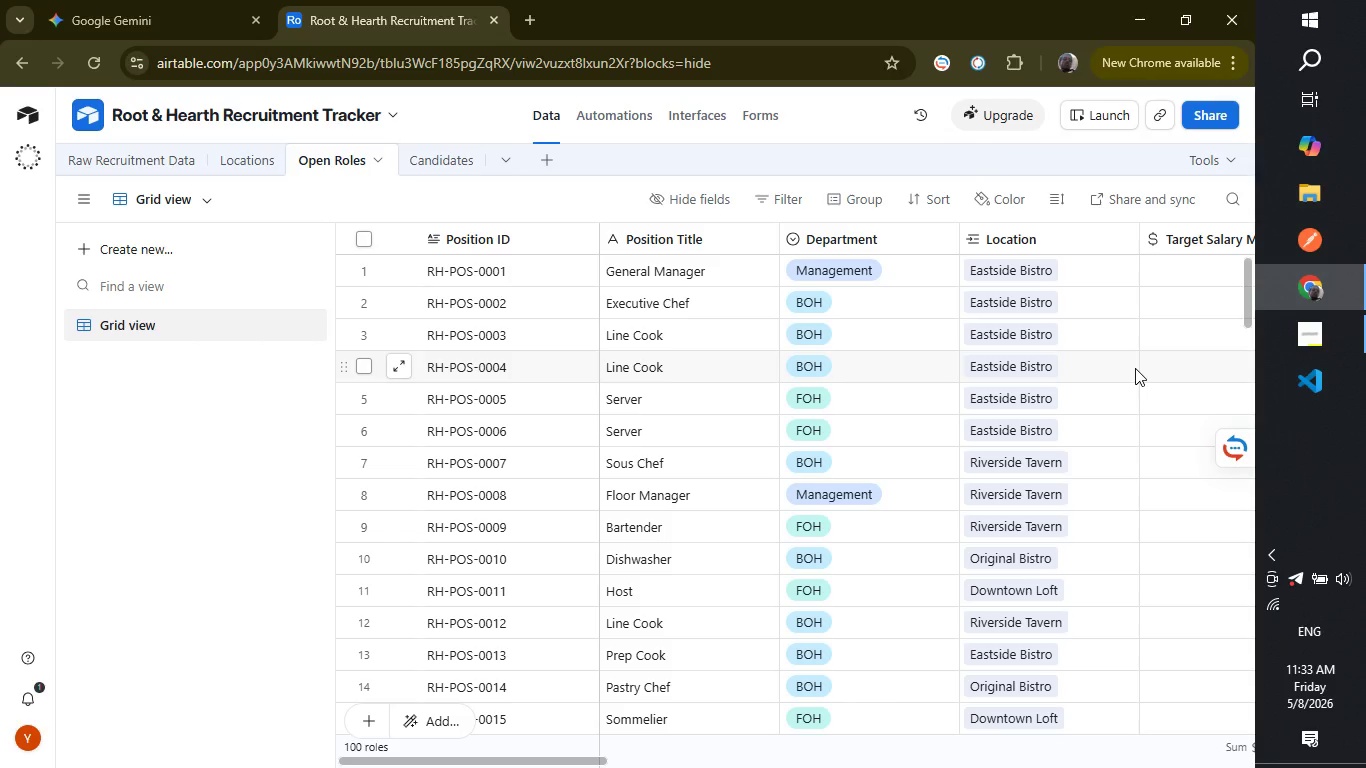 
left_click([452, 174])
 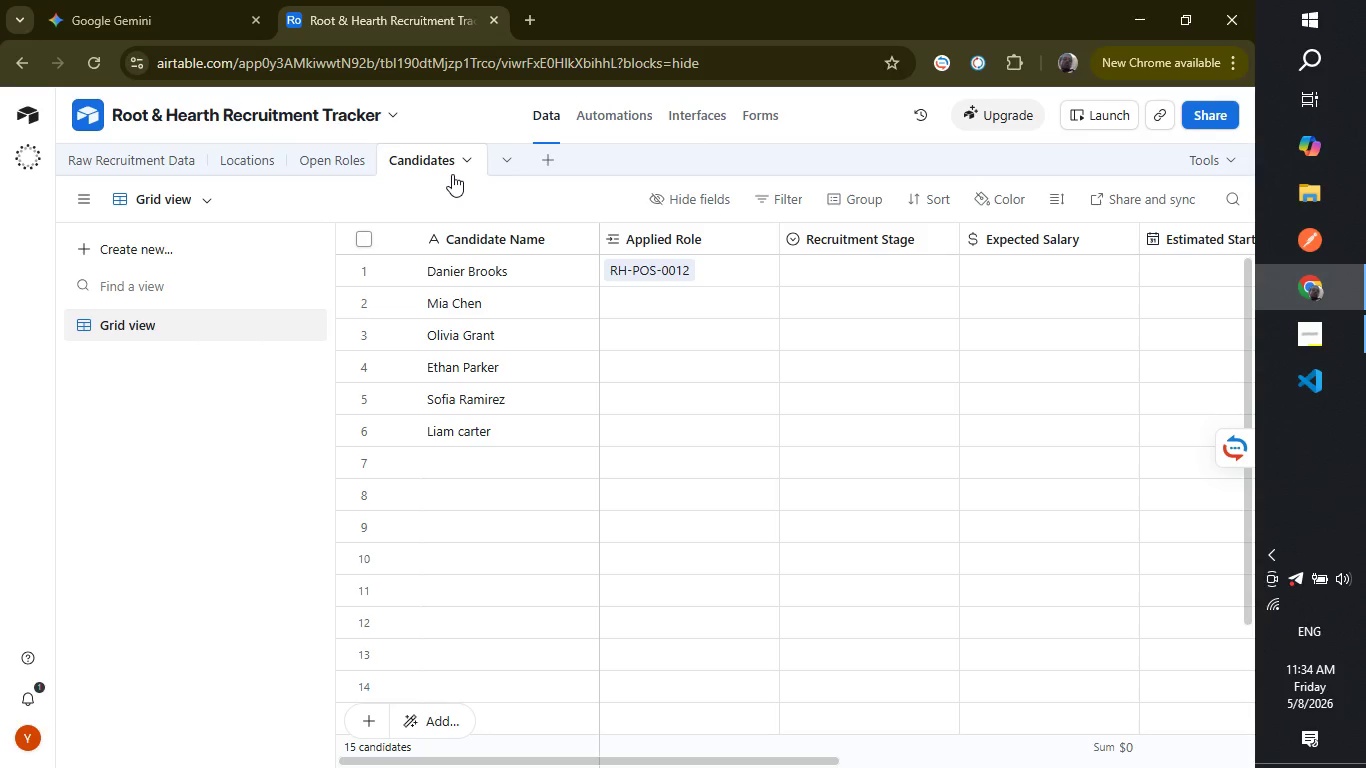 
wait(17.62)
 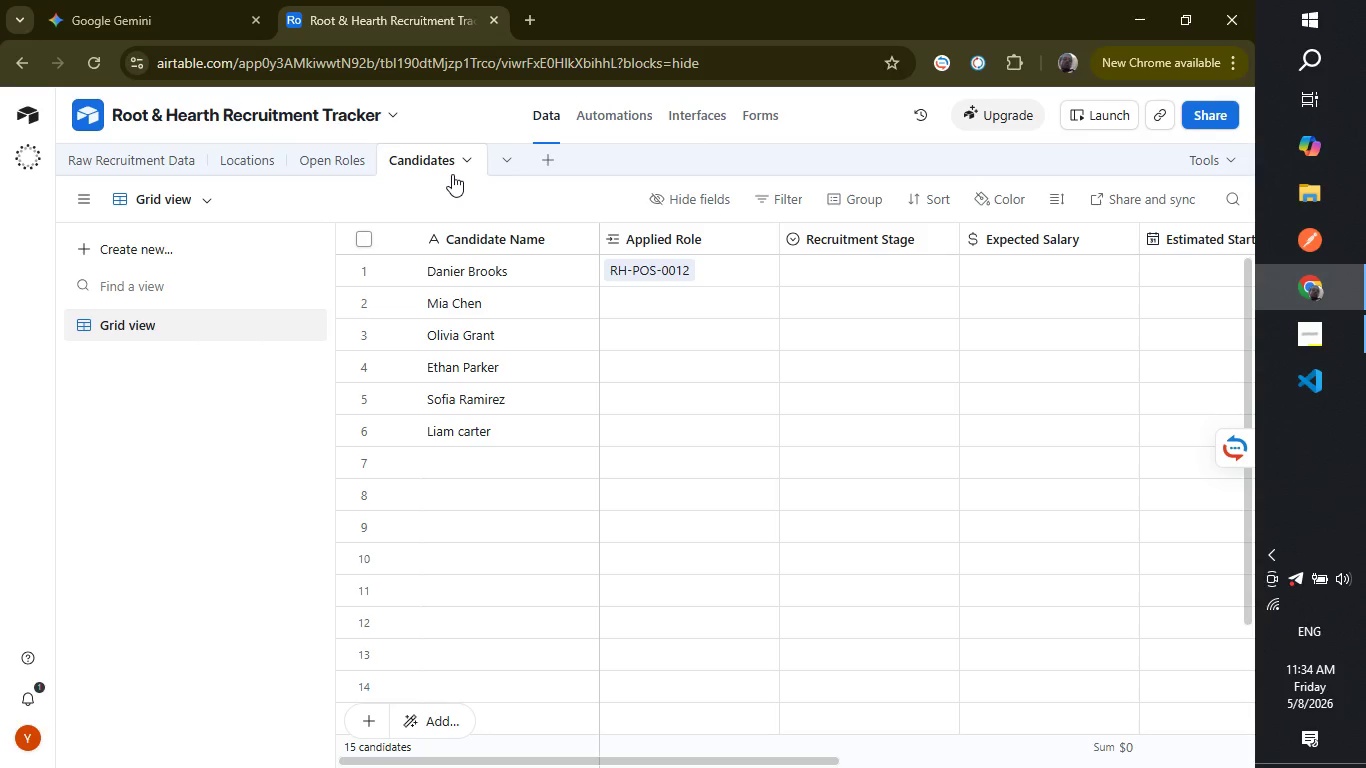 
left_click_drag(start_coordinate=[502, 764], to_coordinate=[443, 766])
 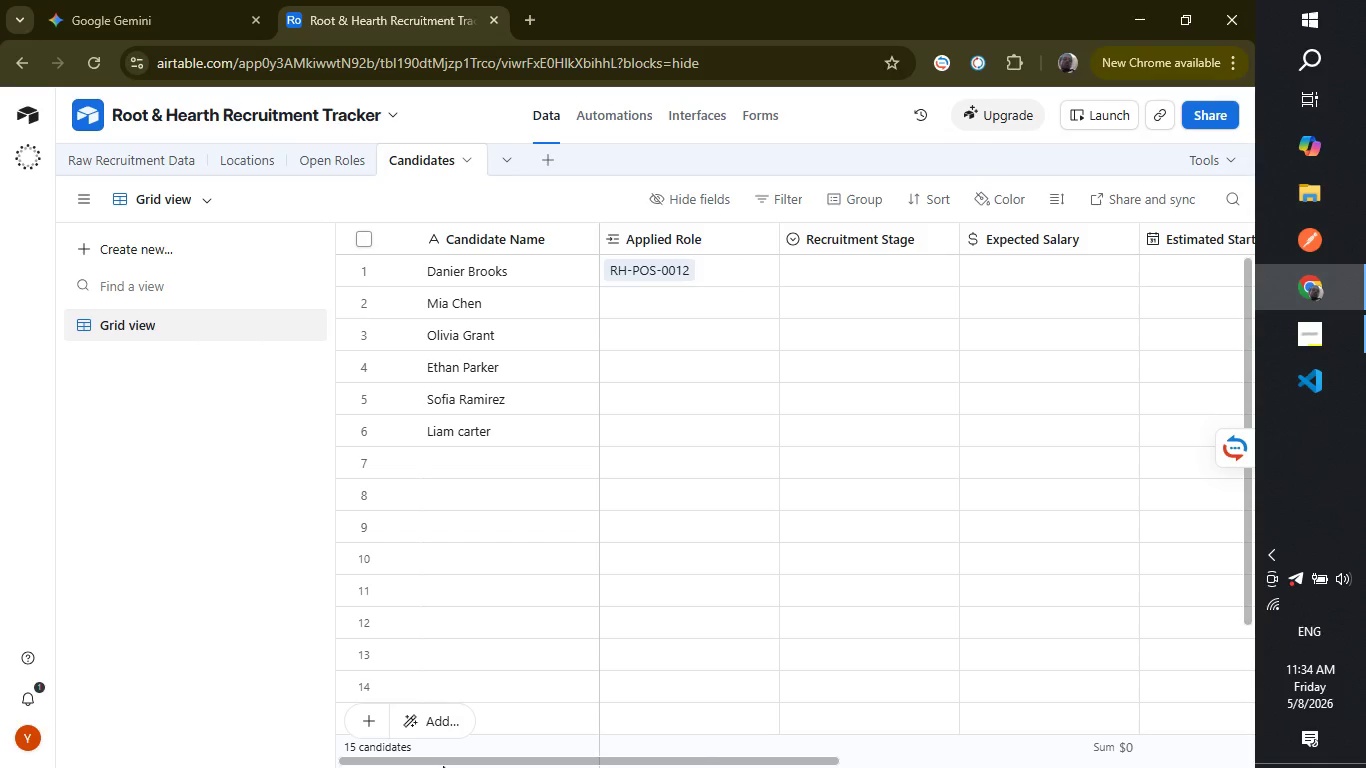 
wait(9.11)
 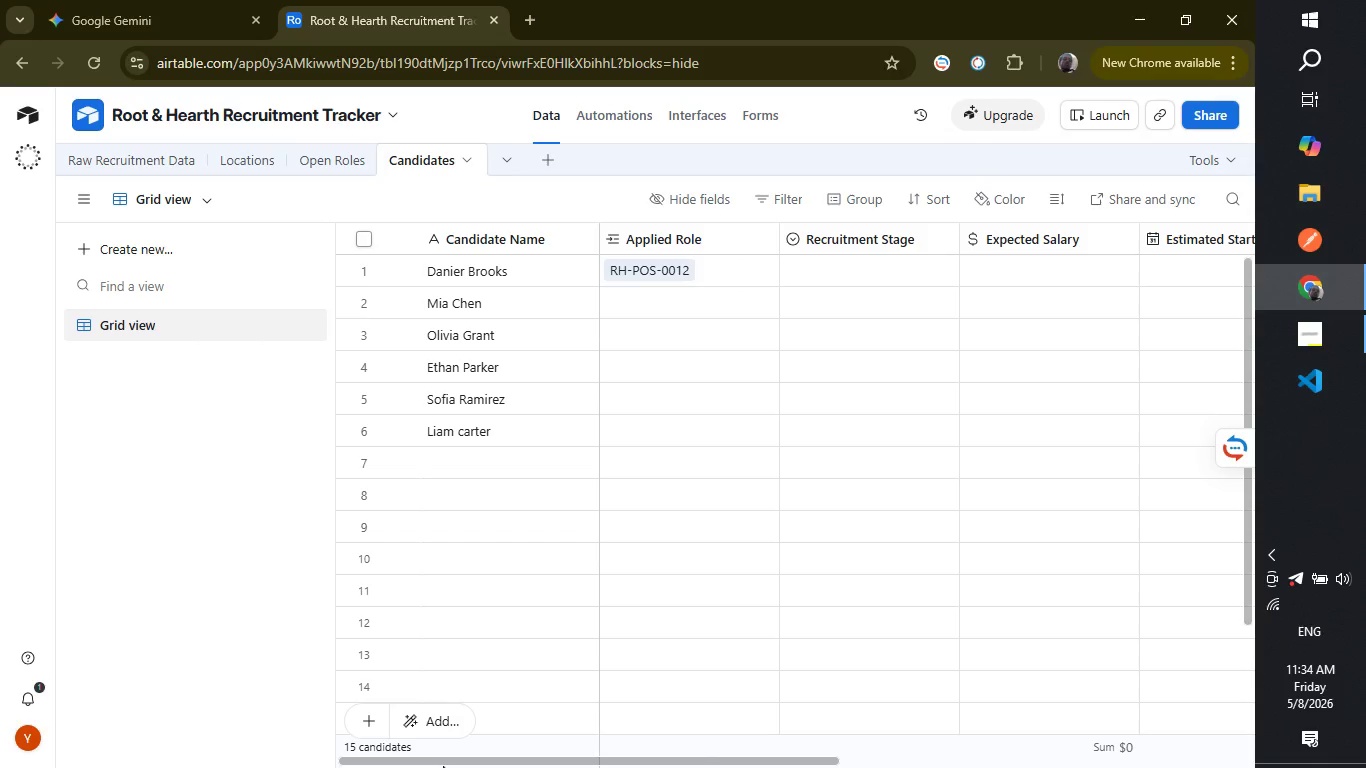 
left_click([671, 310])
 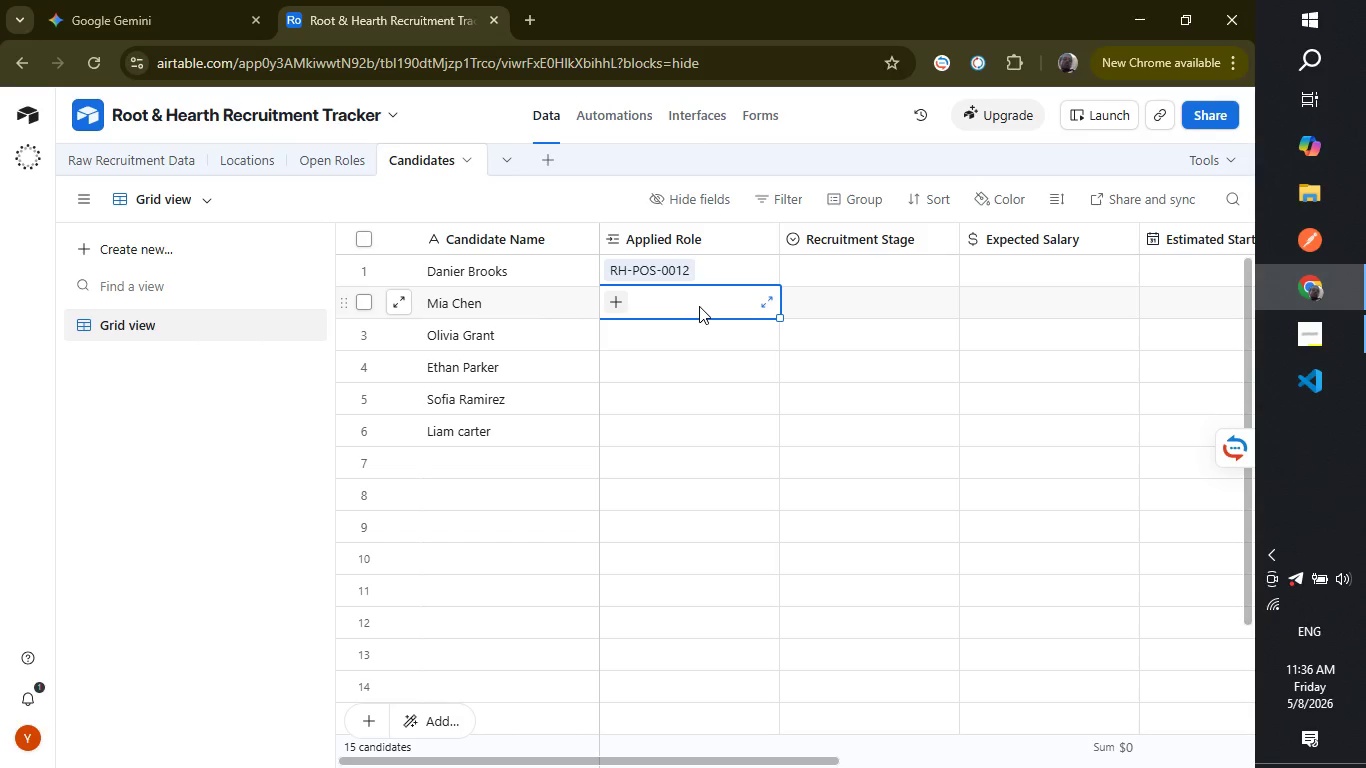 
wait(96.45)
 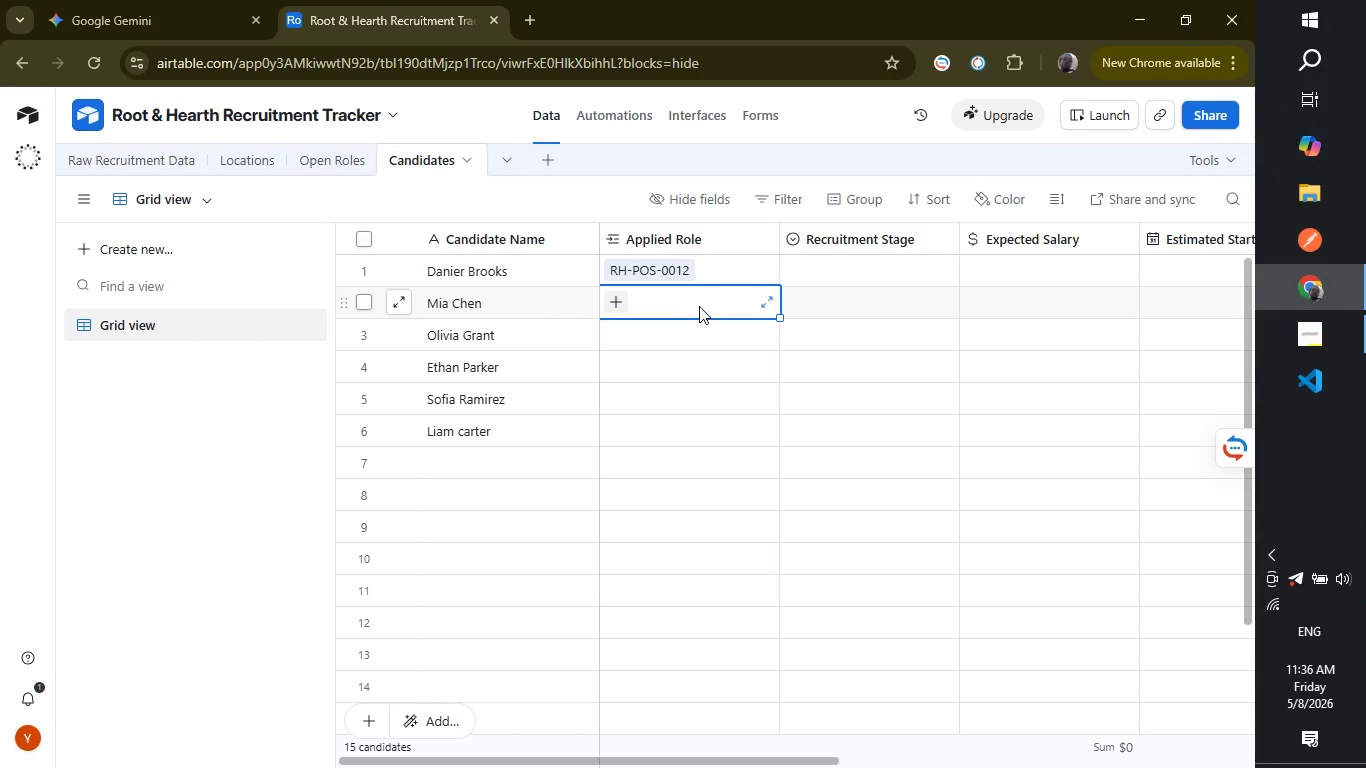 
left_click([472, 460])
 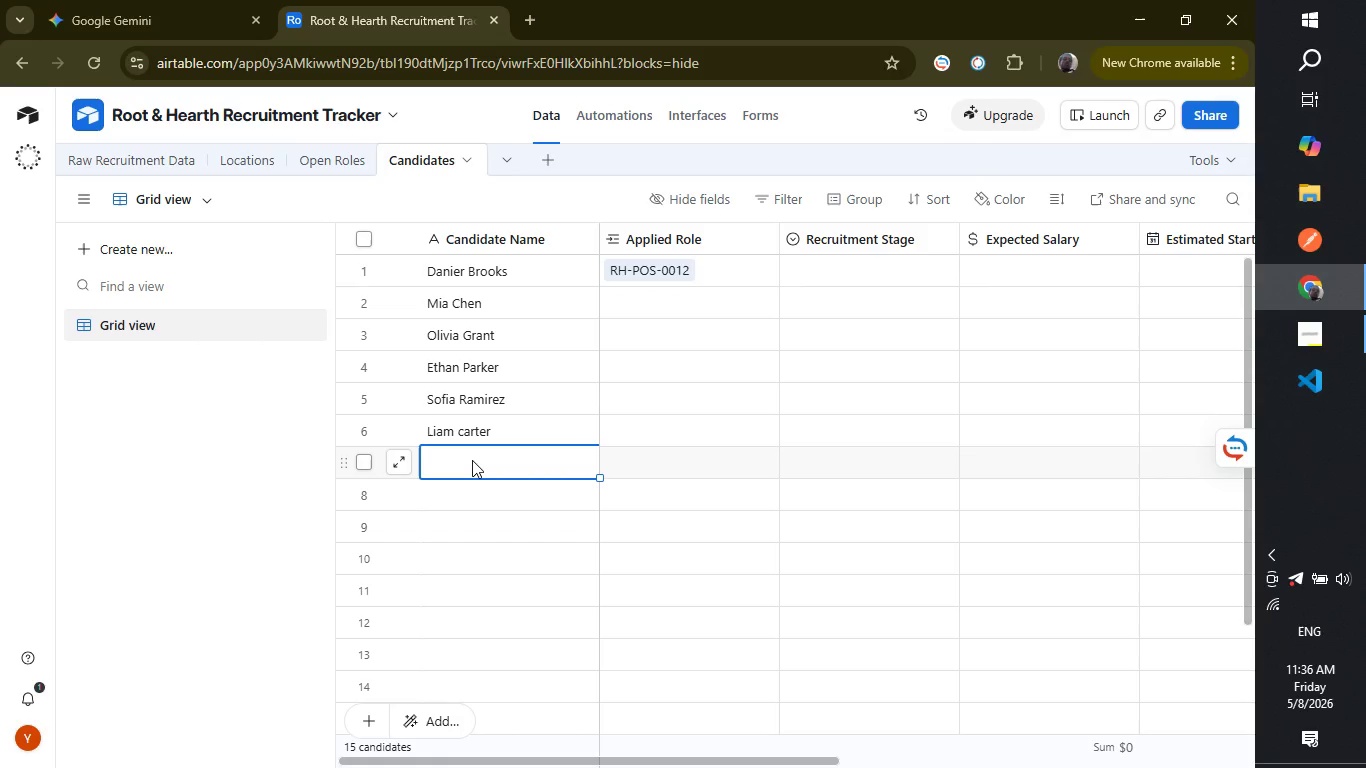 
wait(9.08)
 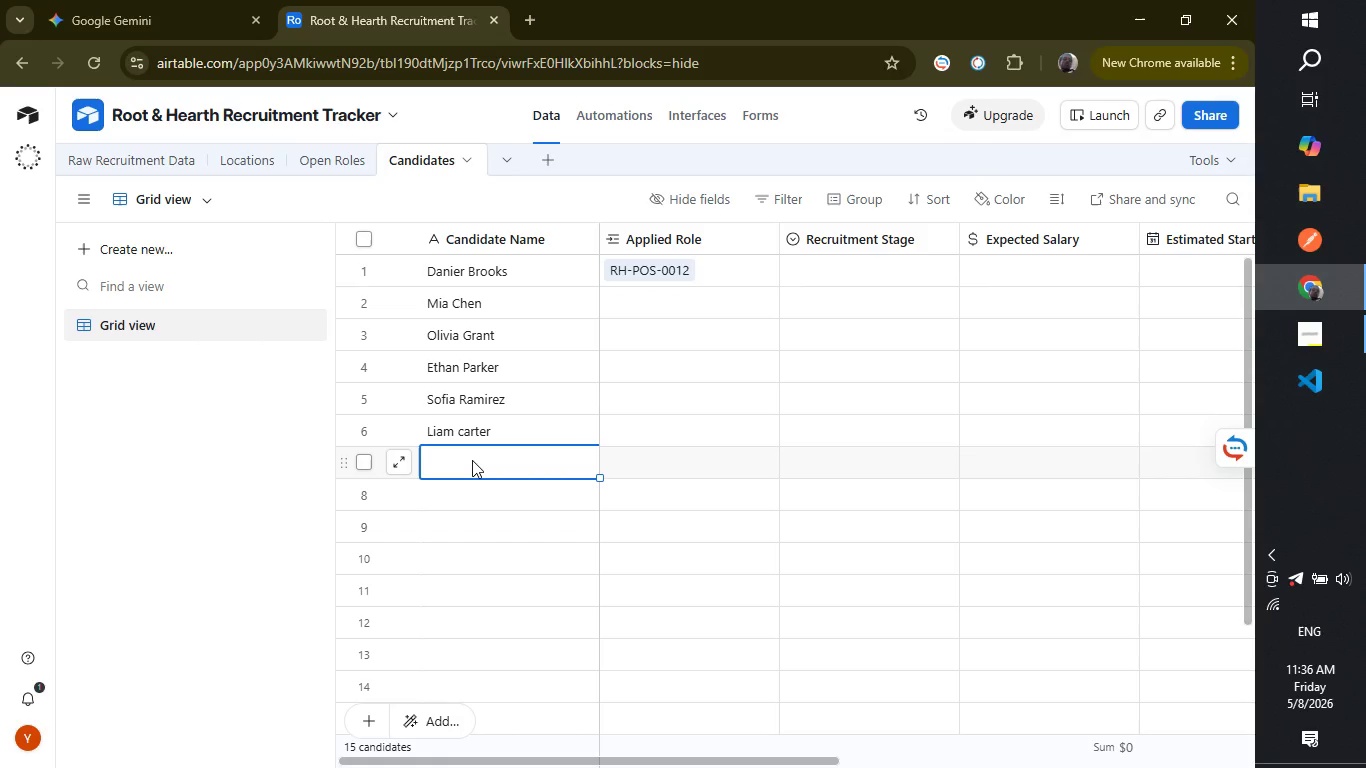 
mouse_move([461, 381])
 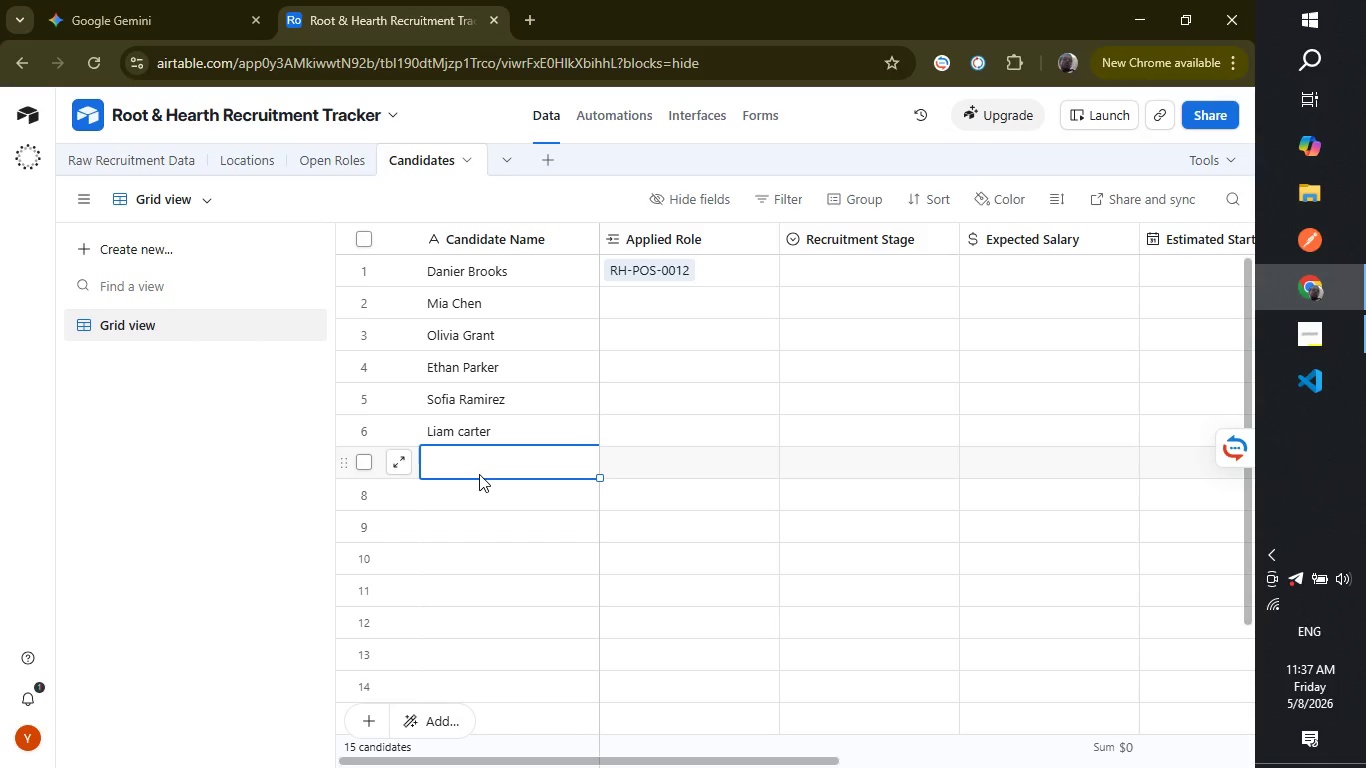 
wait(59.15)
 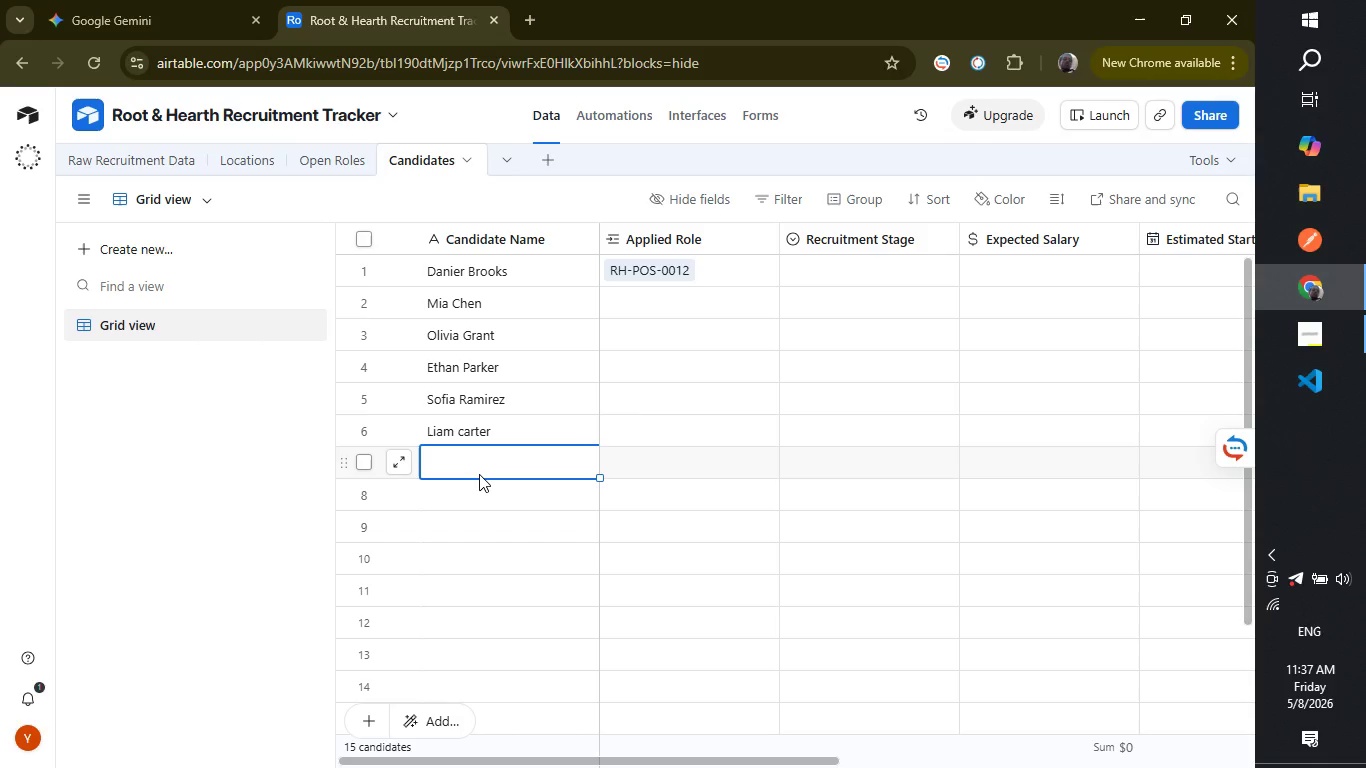 
type(Grace Mitchell)
 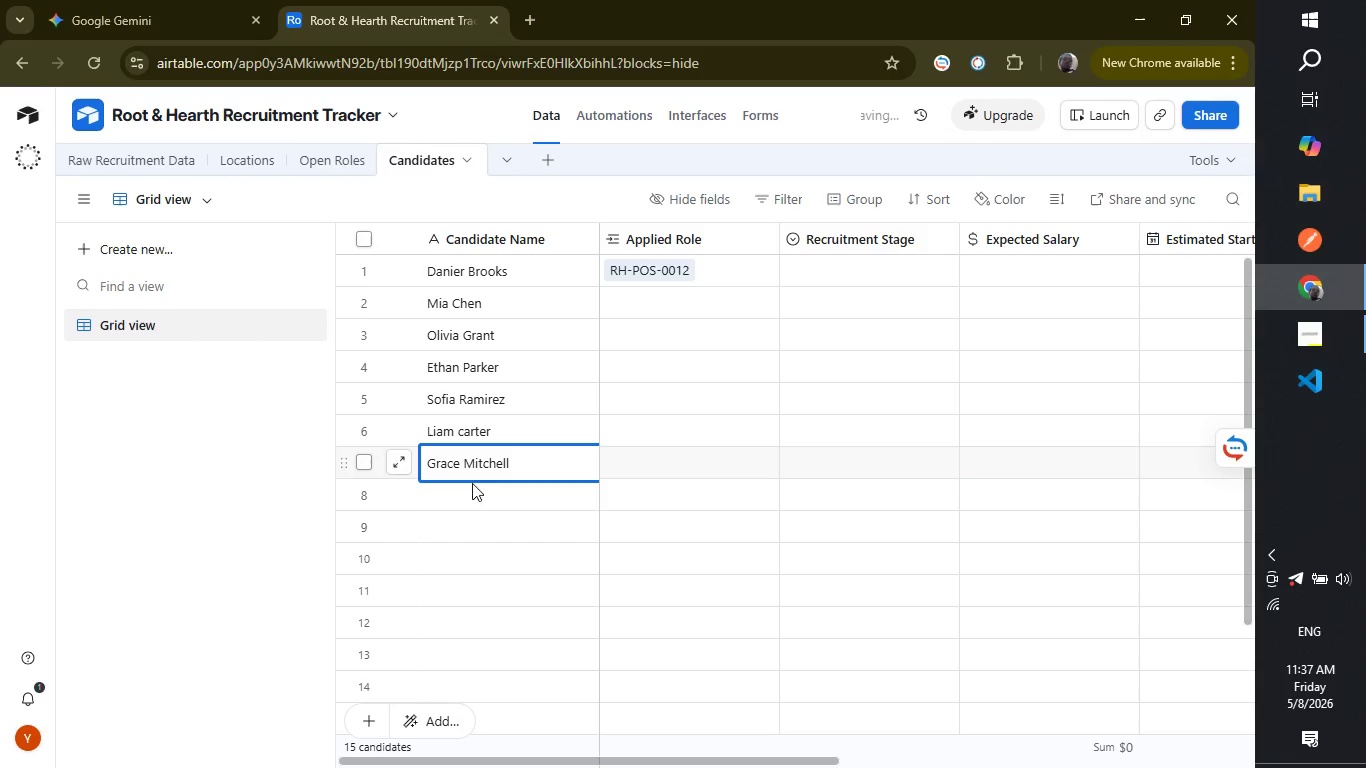 
left_click([470, 501])
 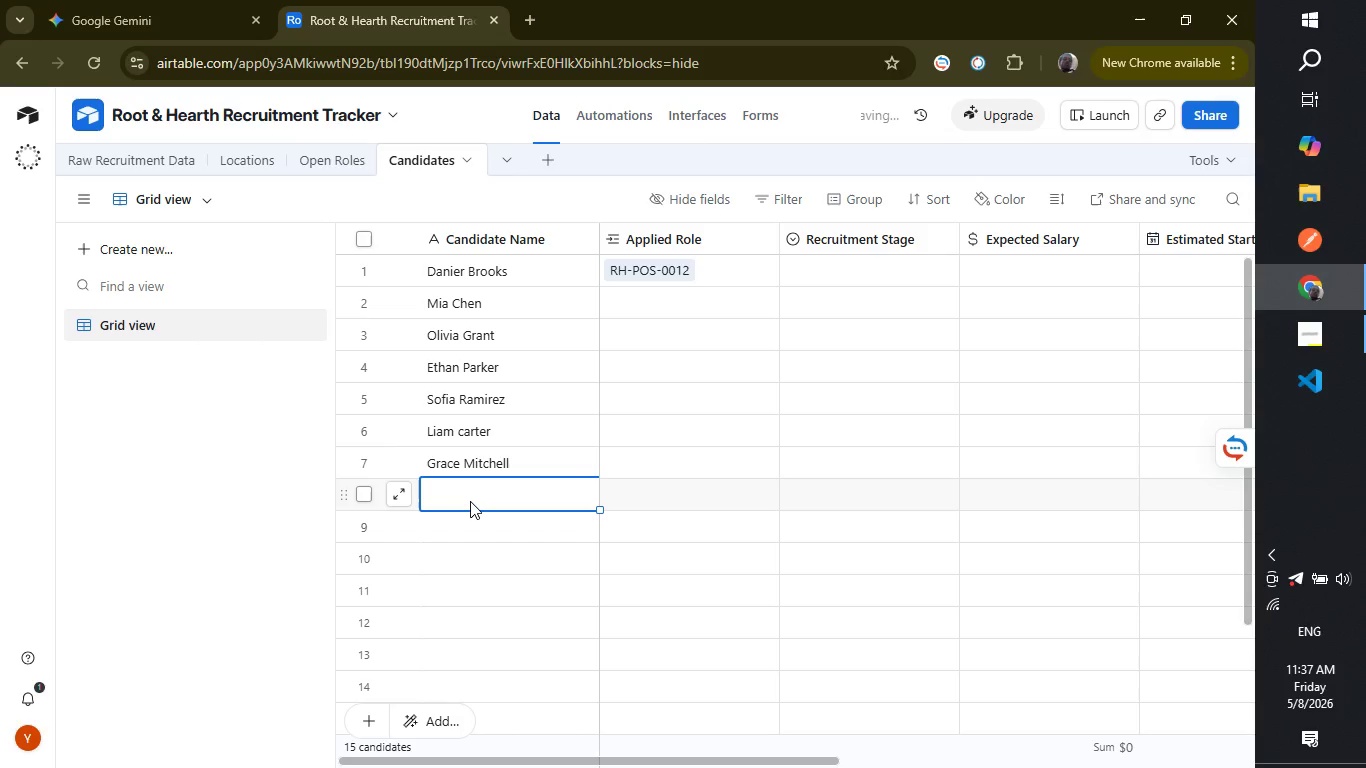 
wait(9.02)
 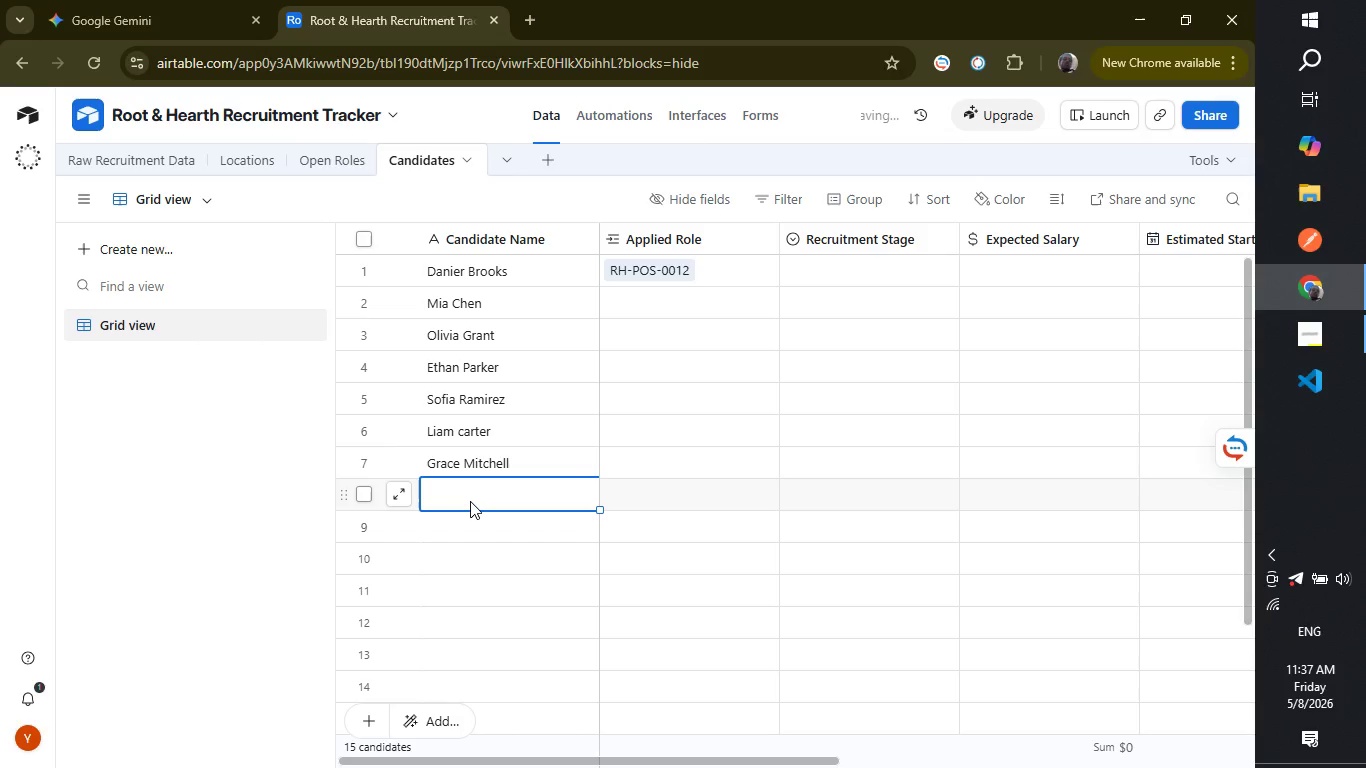 
type(Noah Bene)
key(Backspace)
type(nett)
 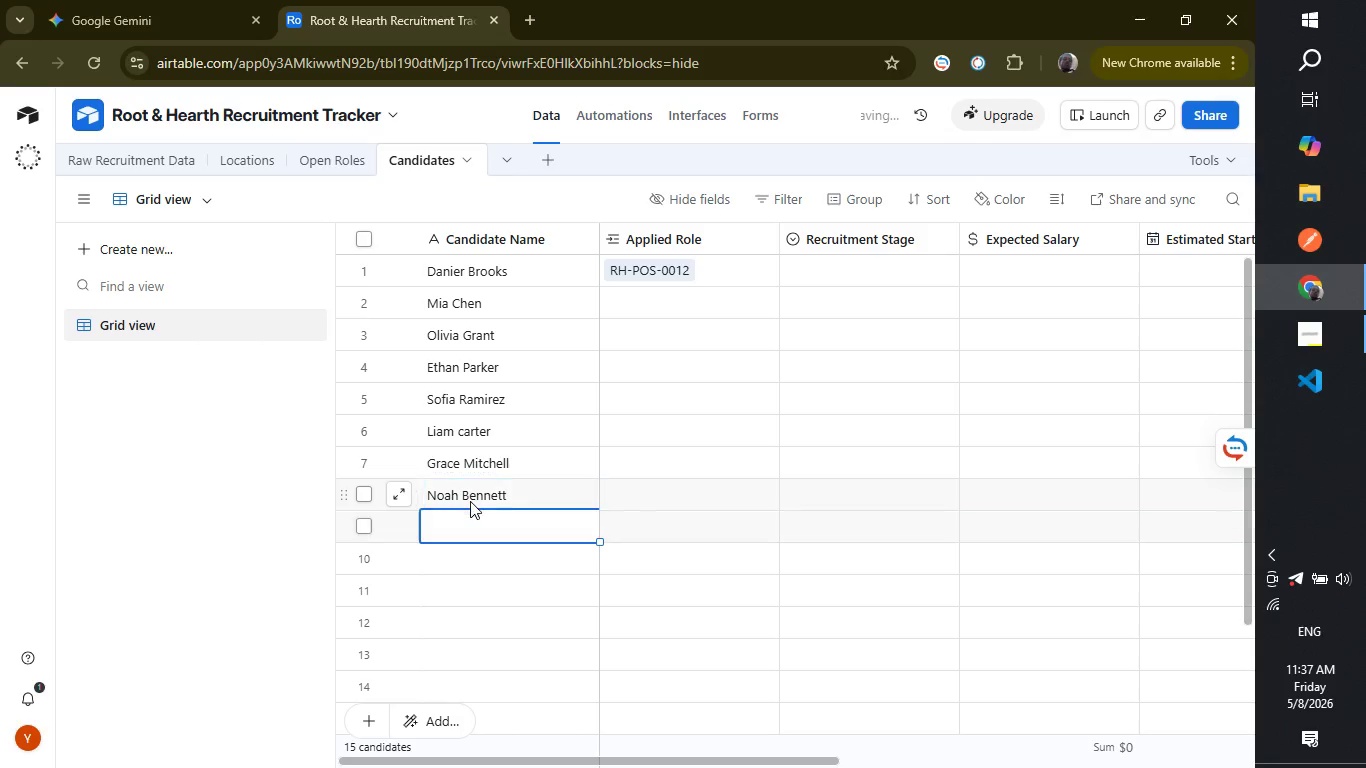 
key(Enter)
 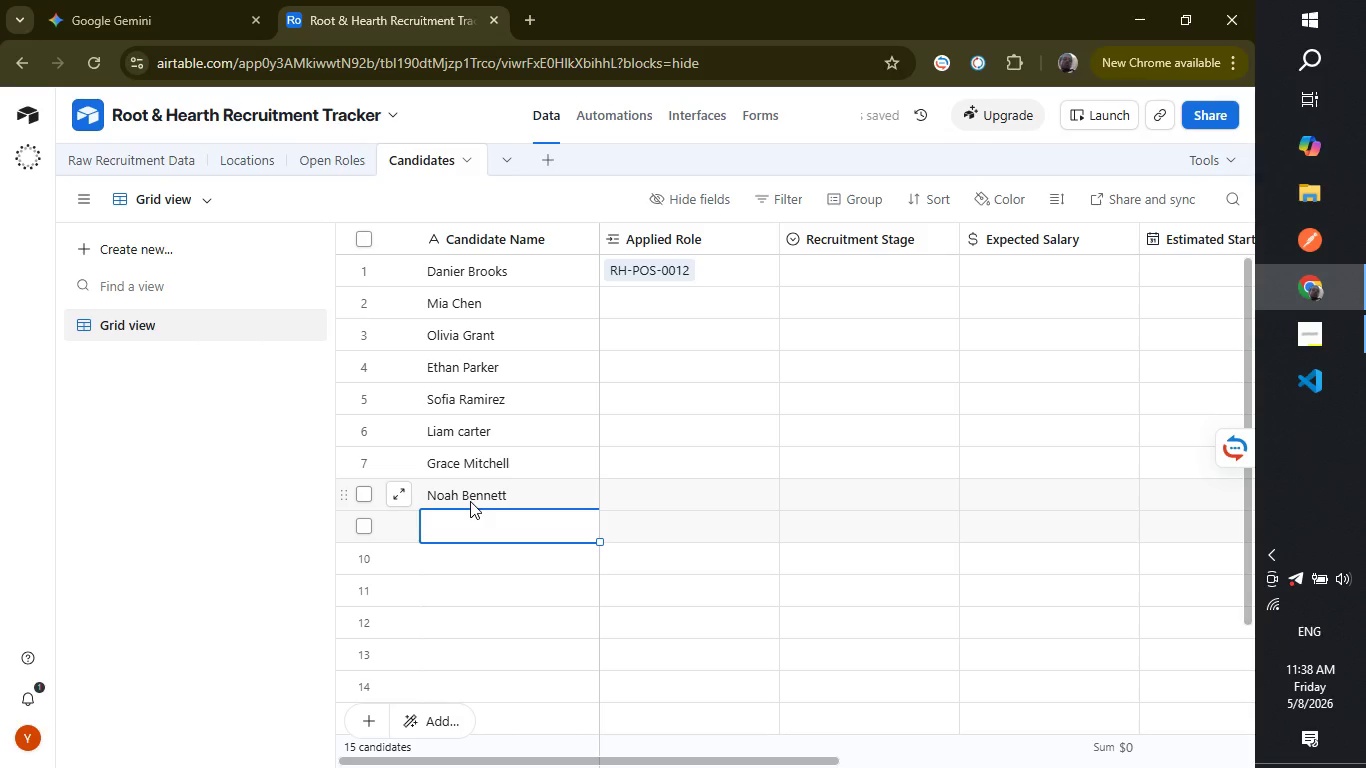 
wait(10.94)
 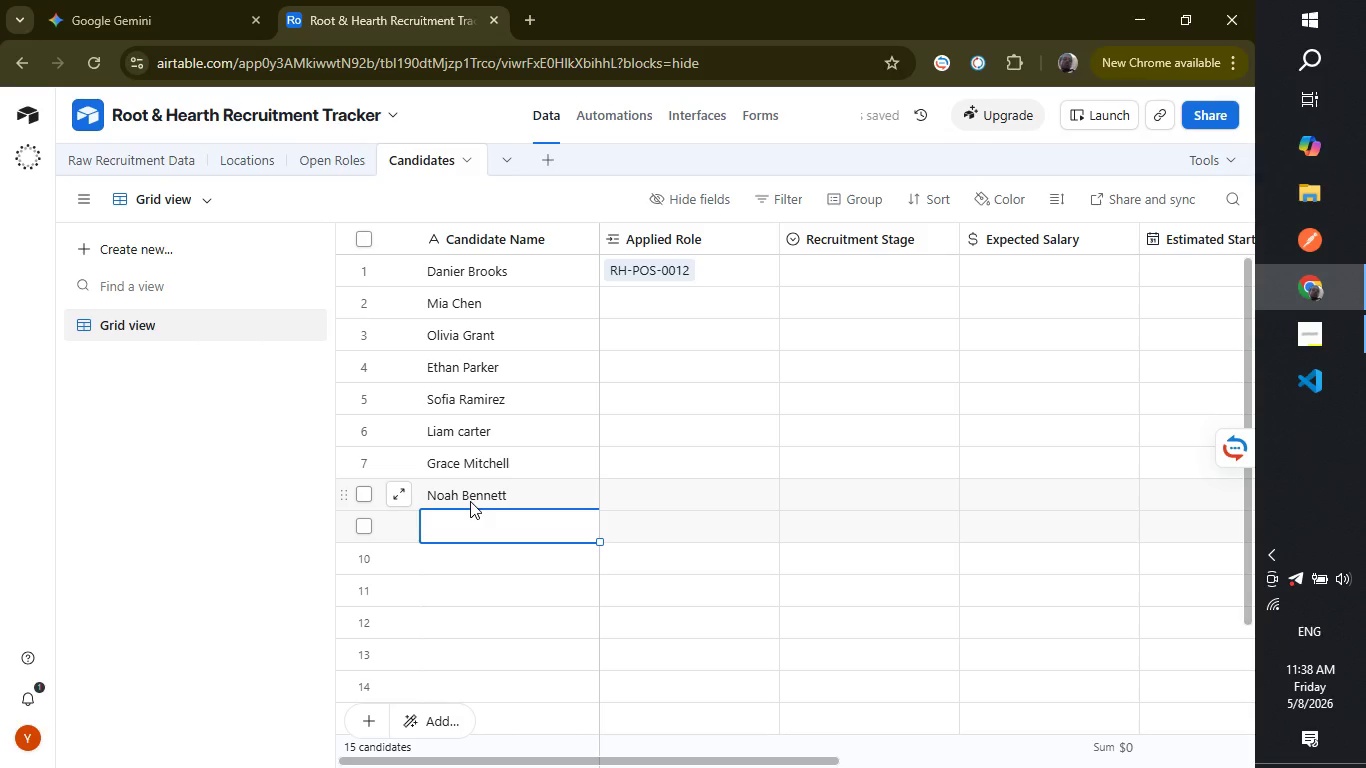 
type(Ava Thompson)
 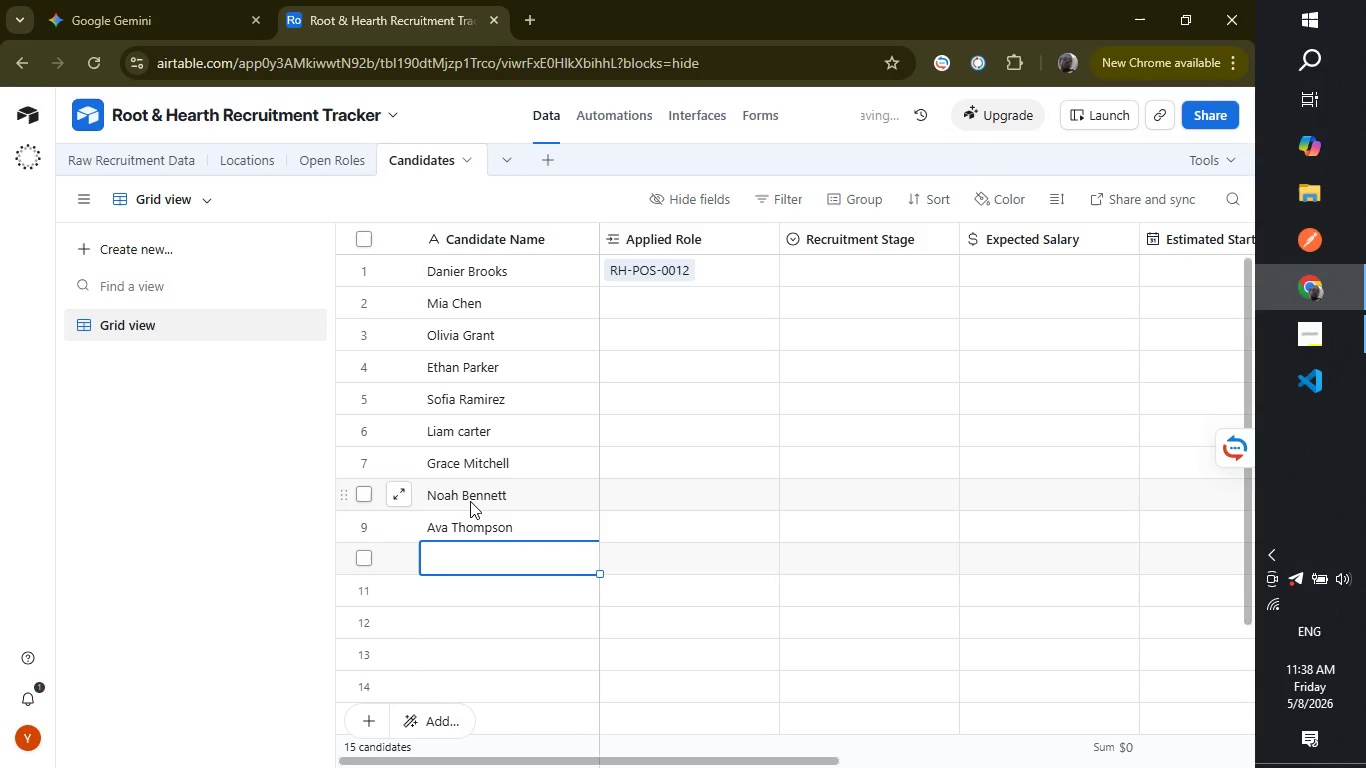 
key(Enter)
 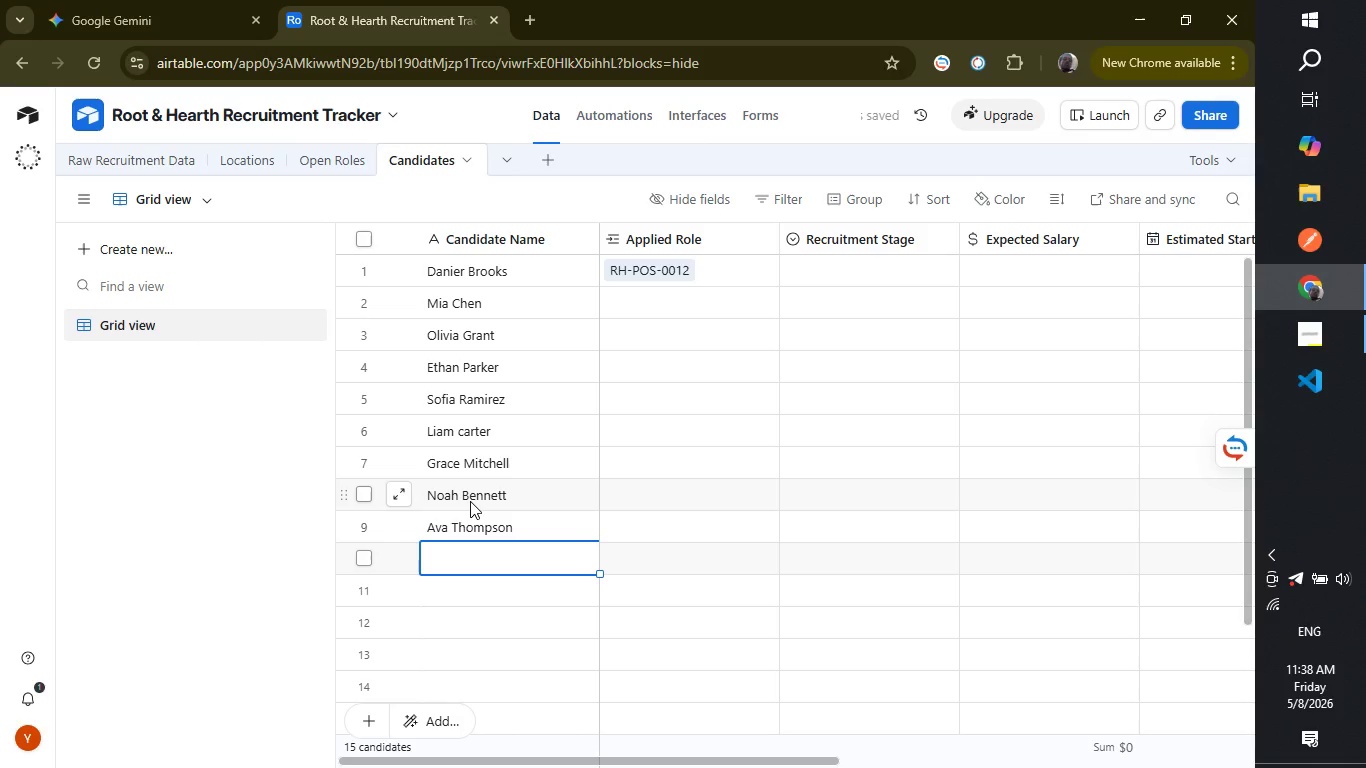 
wait(10.72)
 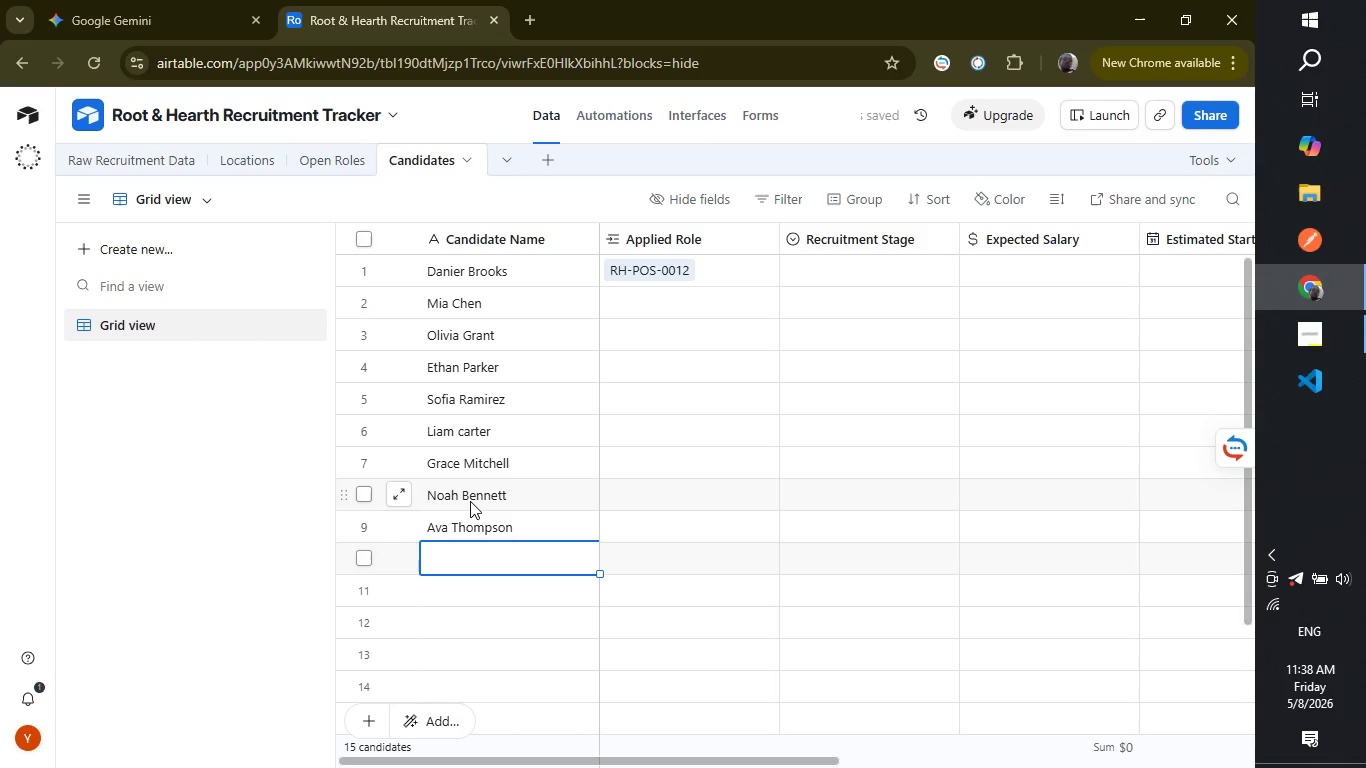 
type(James Rivera)
 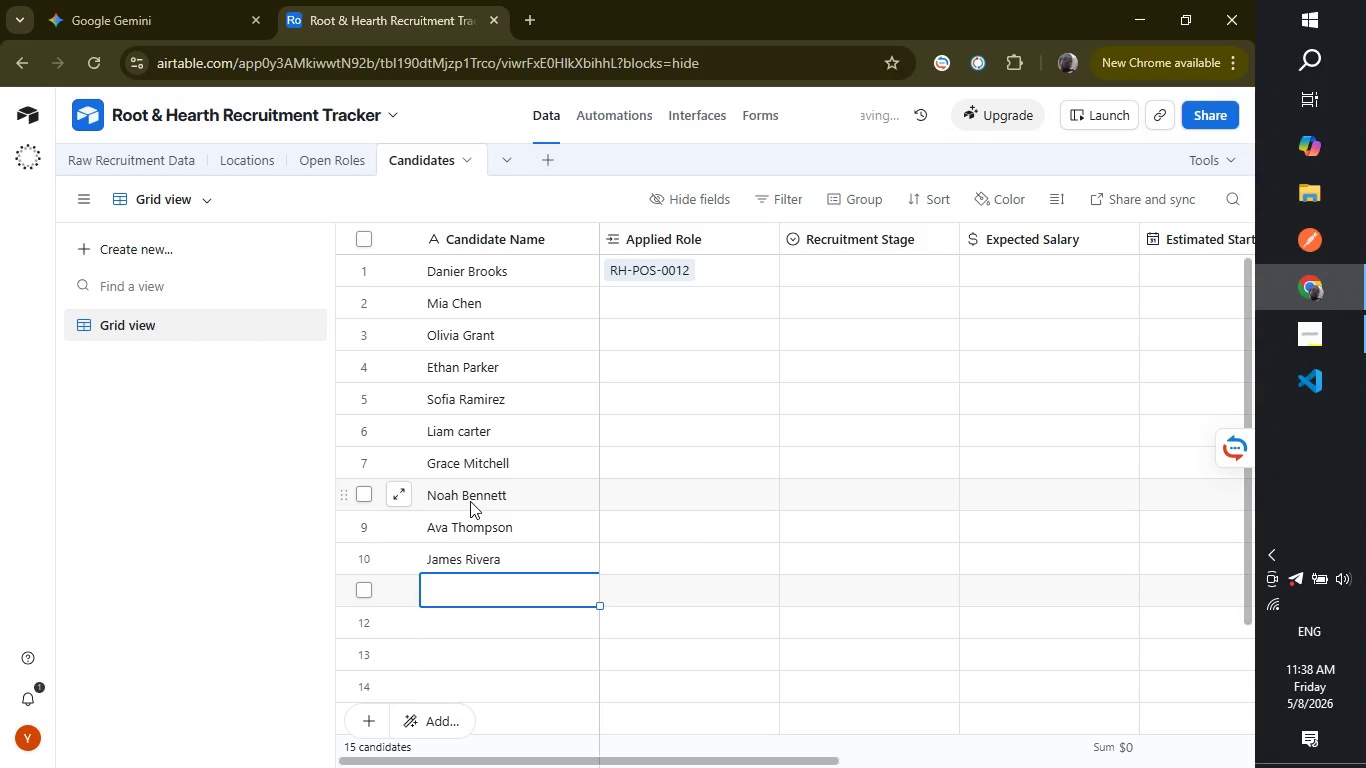 
key(Enter)
 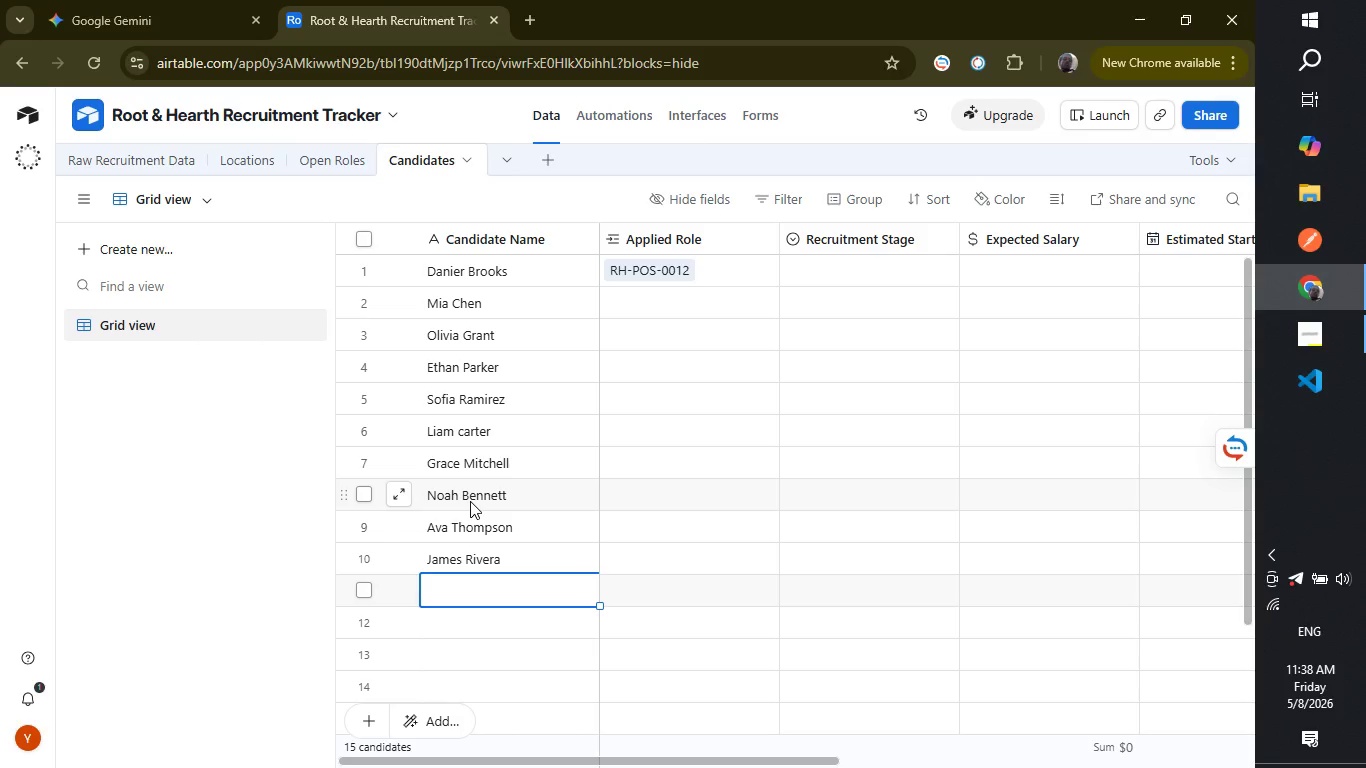 
wait(26.27)
 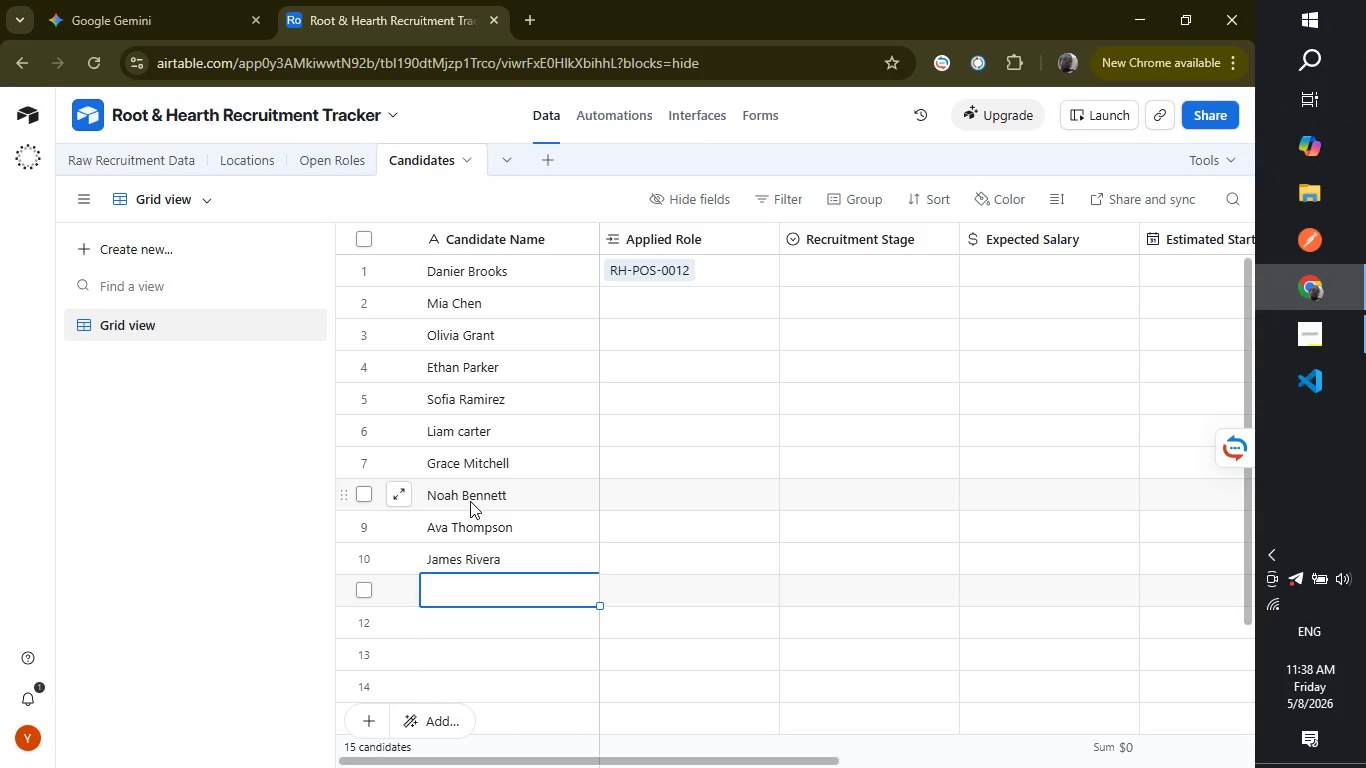 
type(Chlo)
 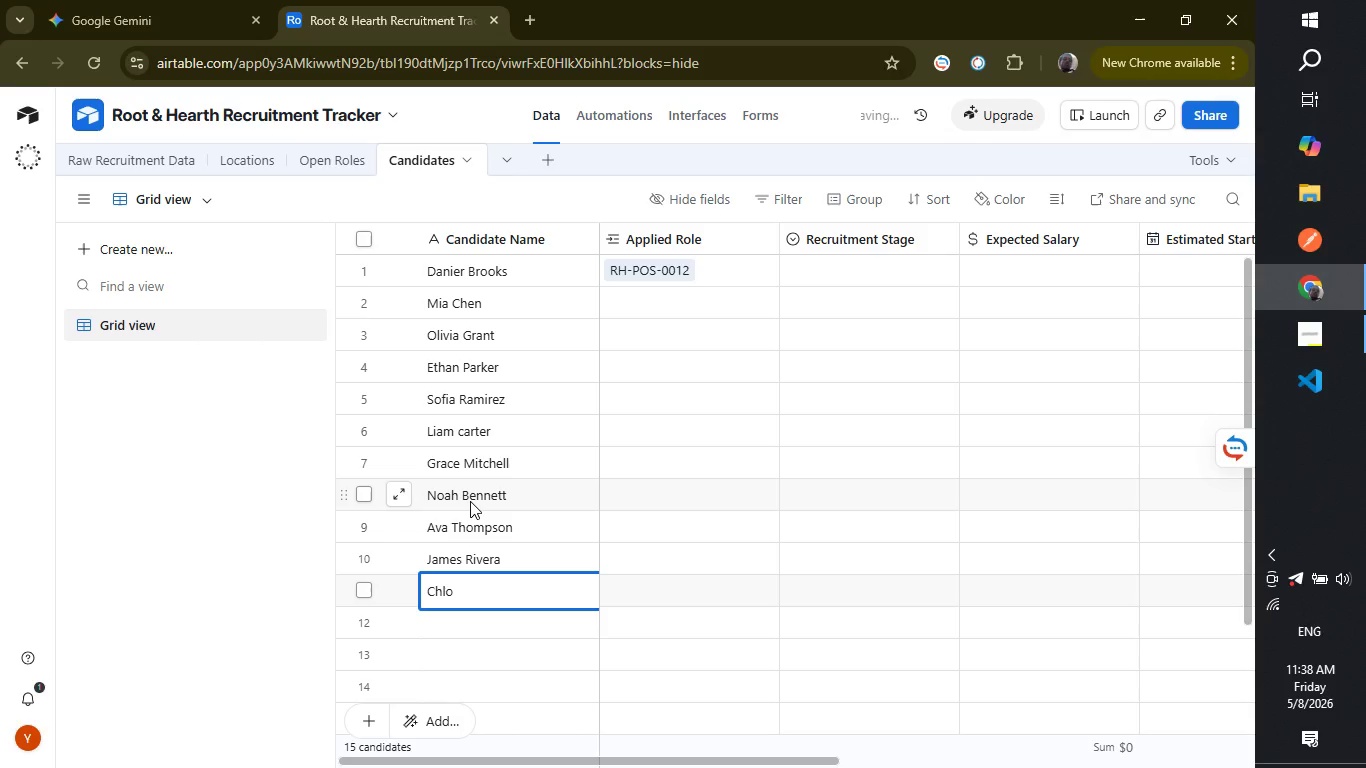 
wait(5.03)
 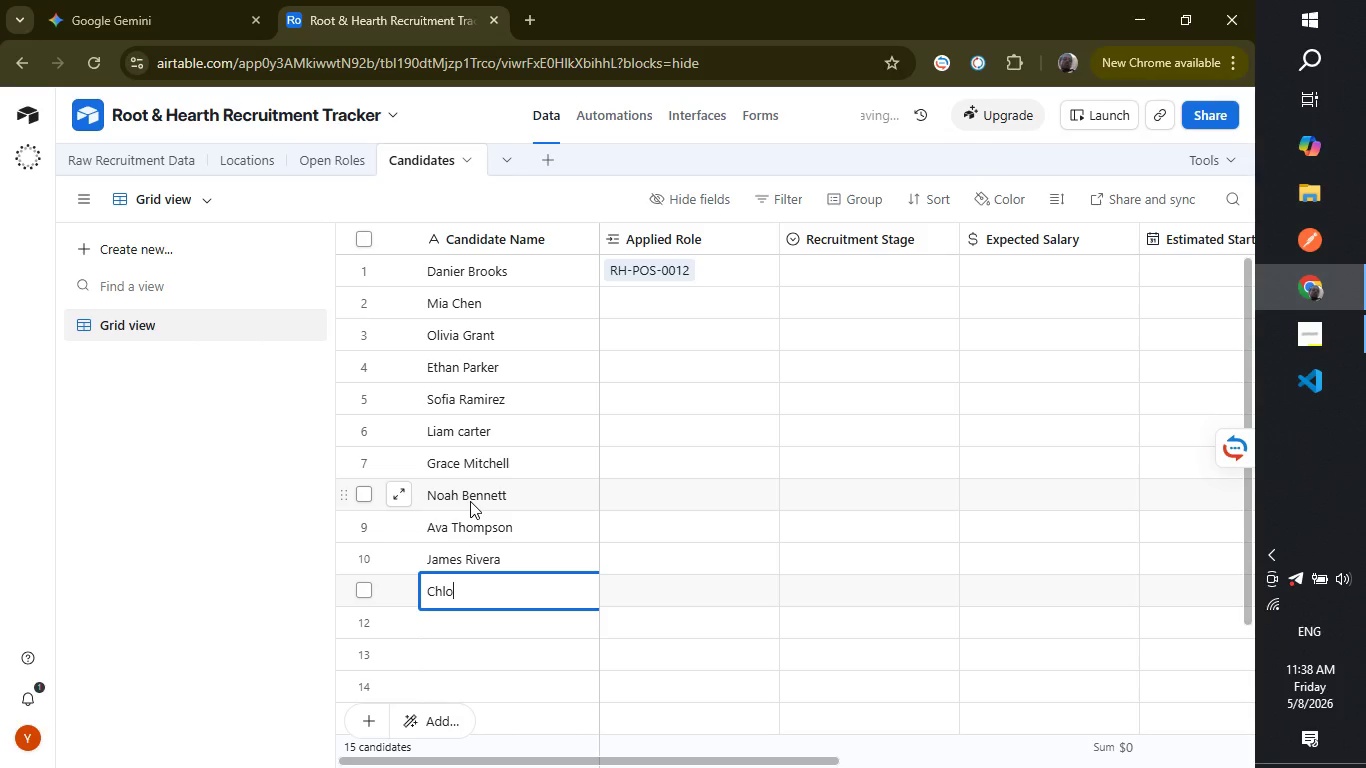 
type(e Anderson)
 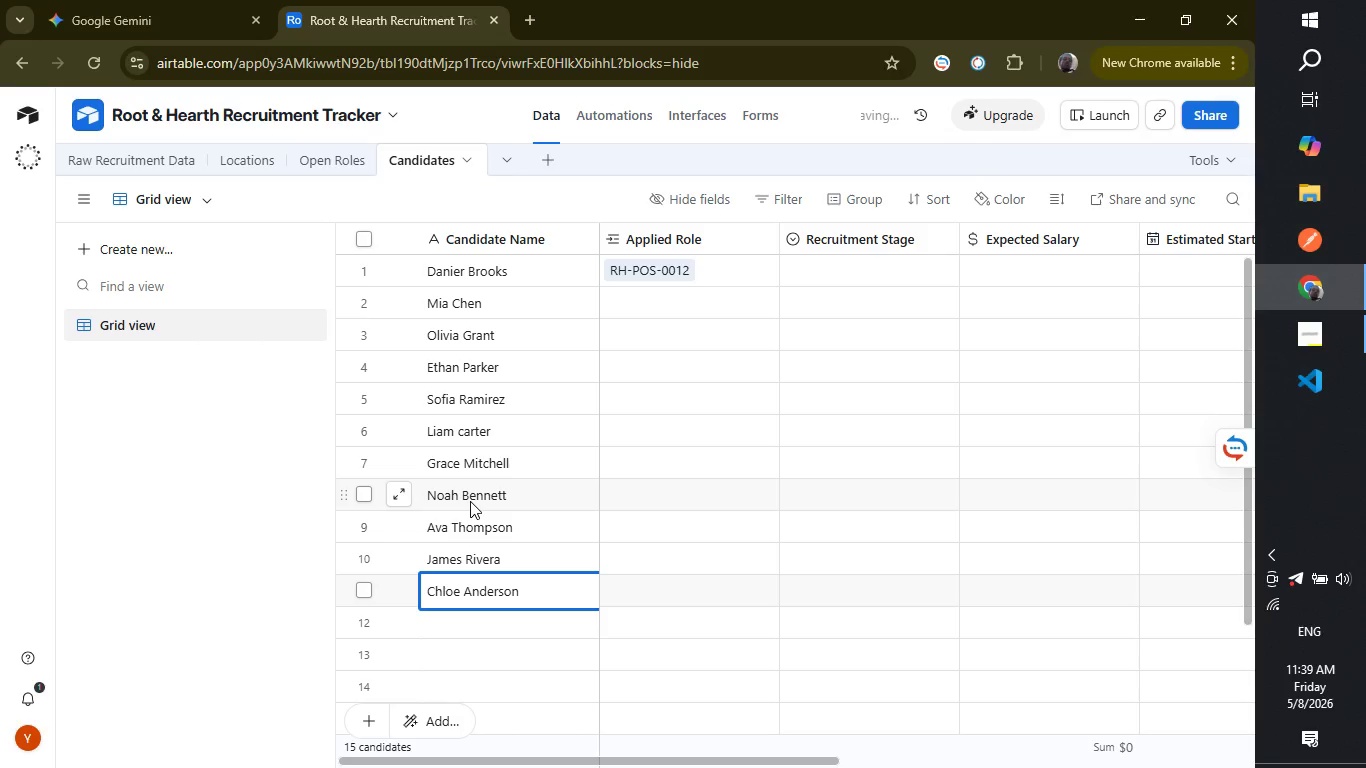 
key(Enter)
 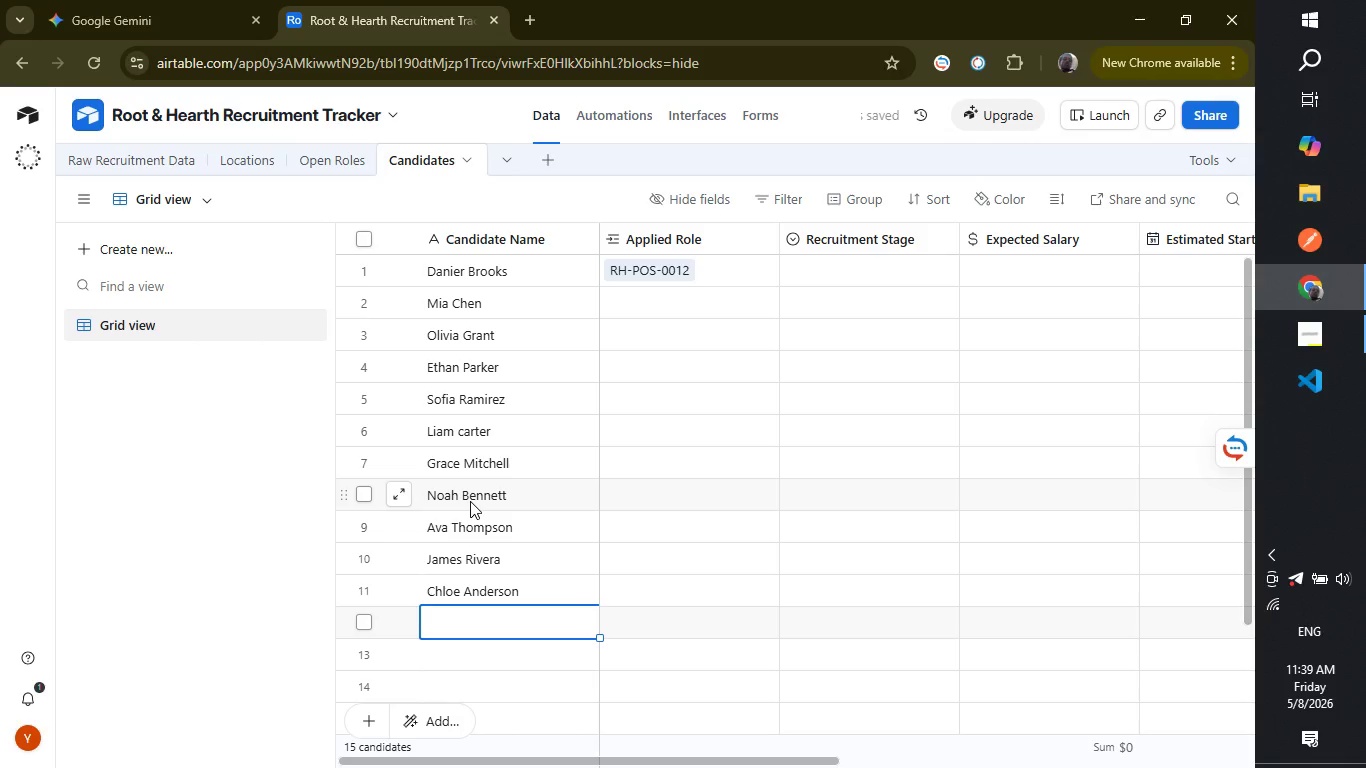 
wait(13.12)
 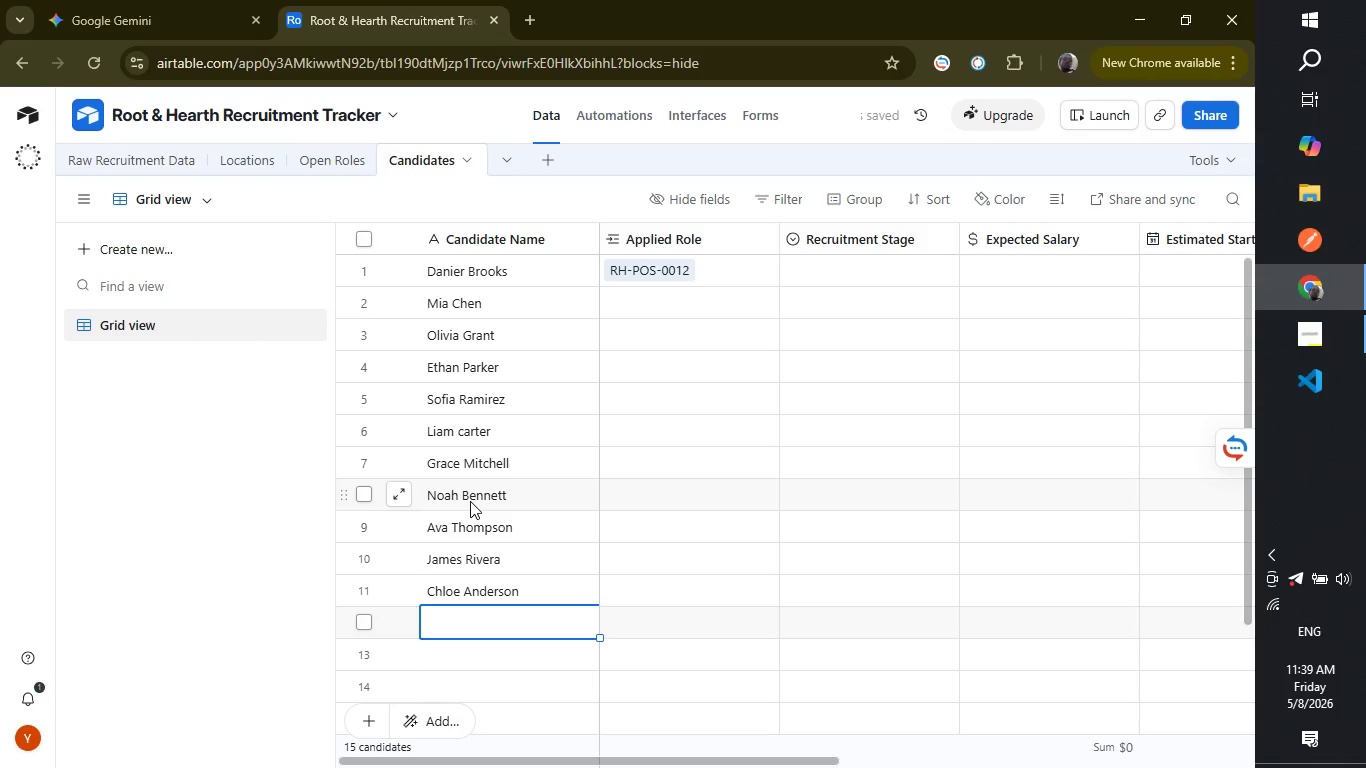 
type(Bendam)
key(Backspace)
key(Backspace)
key(Backspace)
type(jamin )
 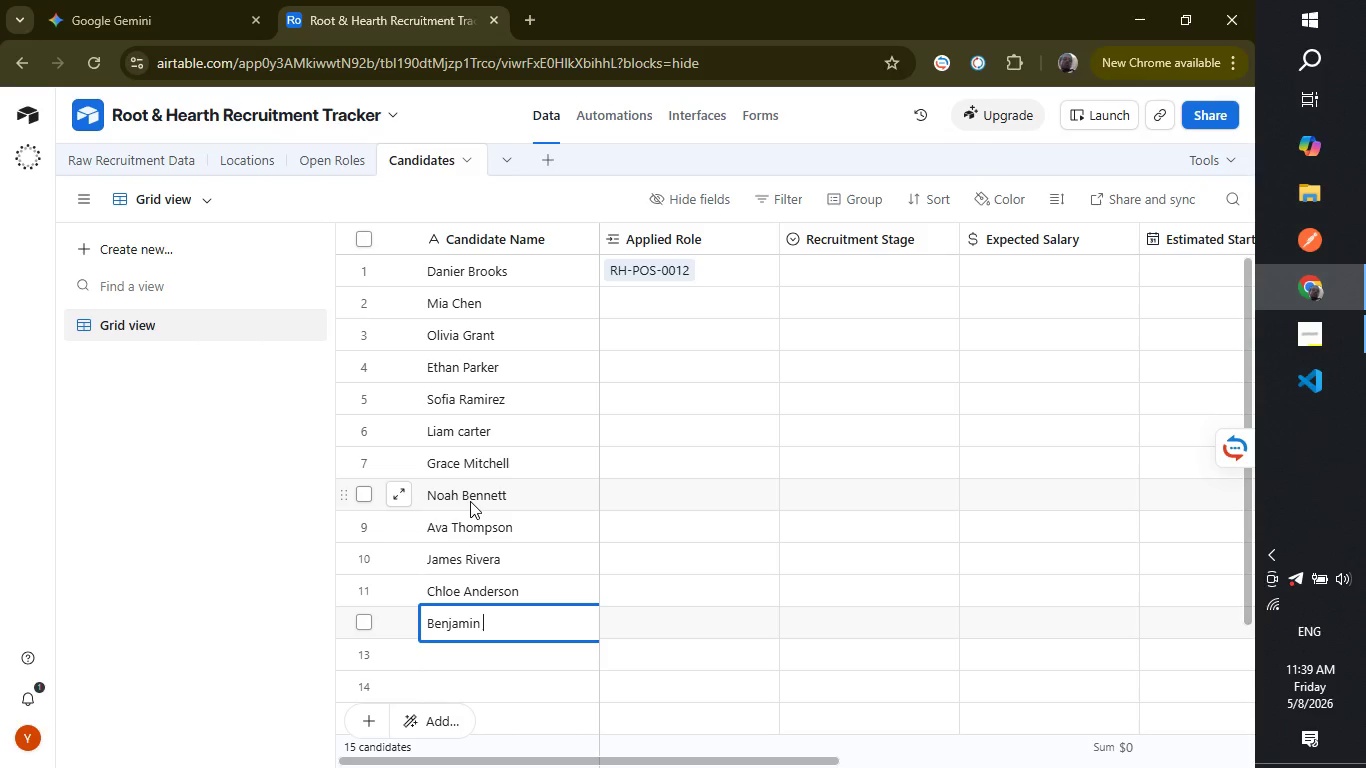 
type(Lee)
 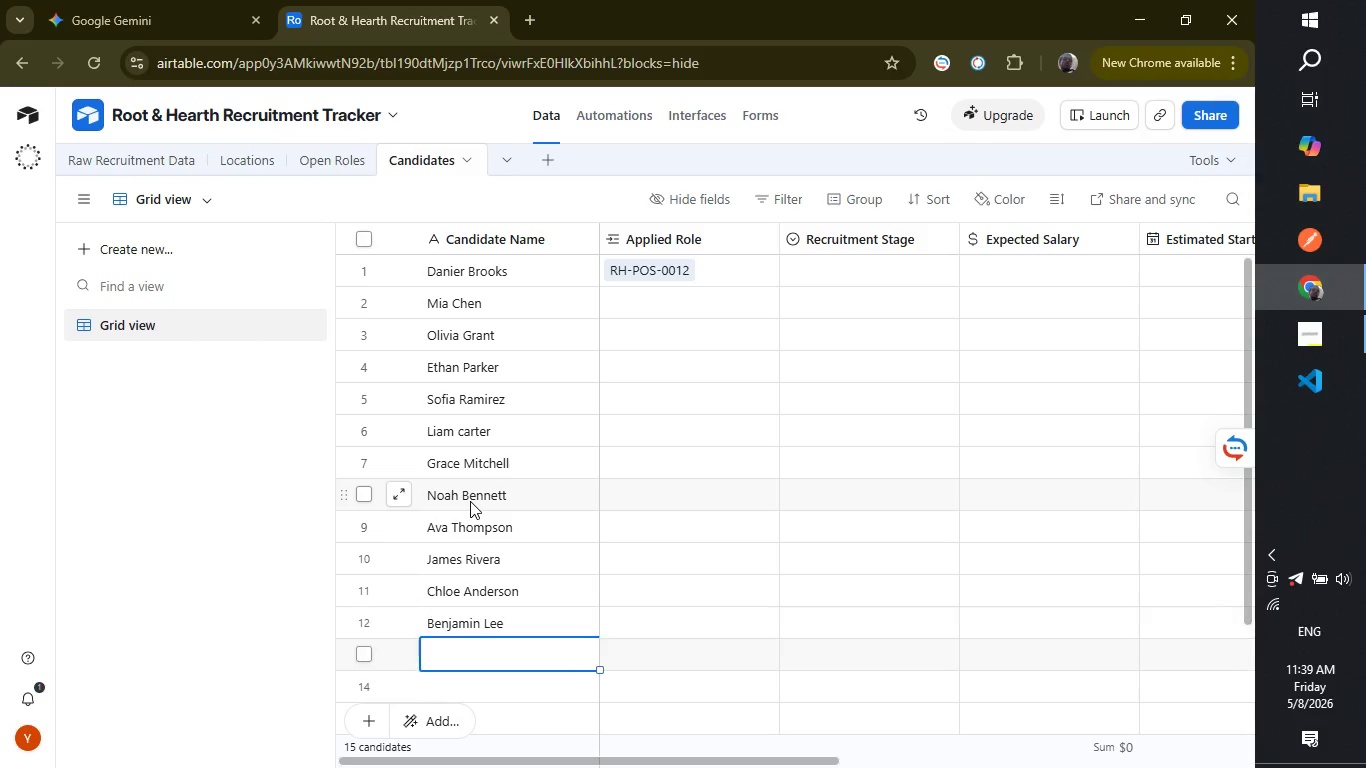 
key(Enter)
 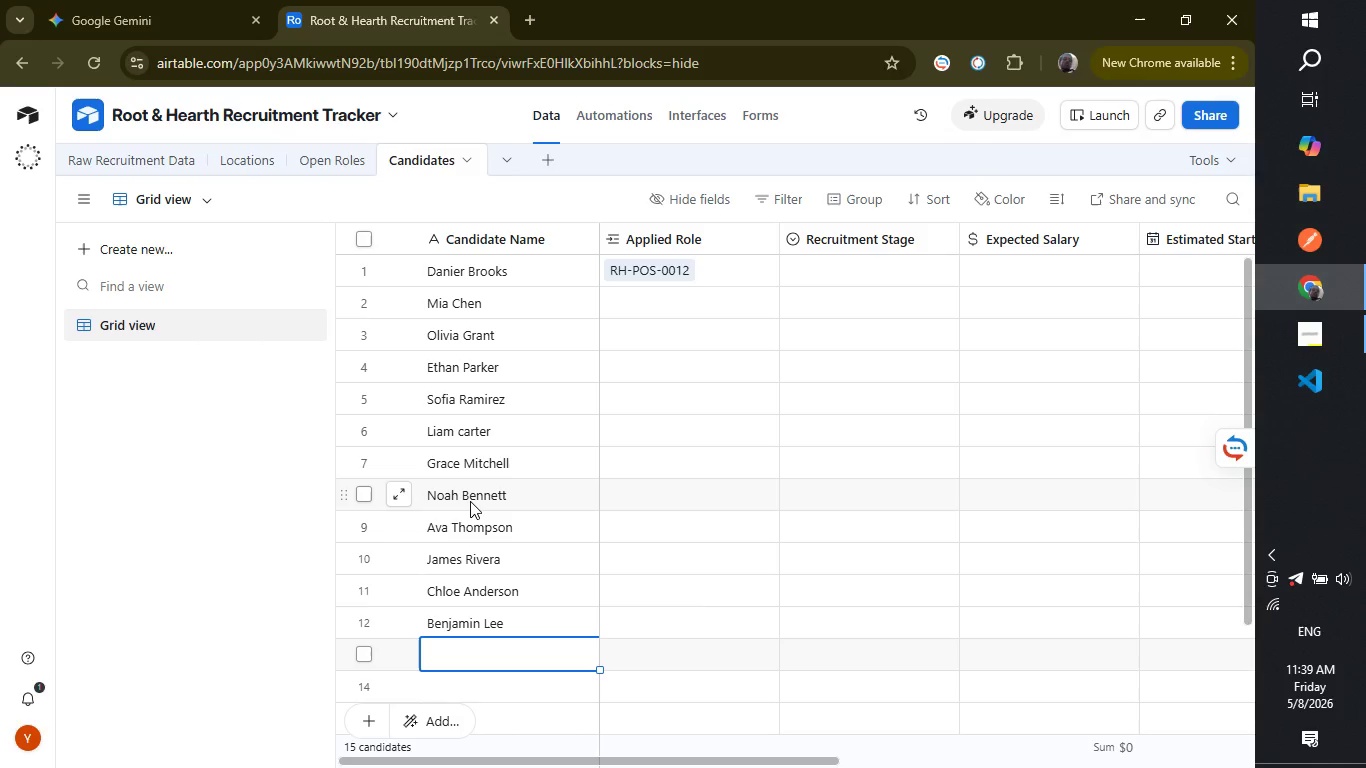 
wait(6.03)
 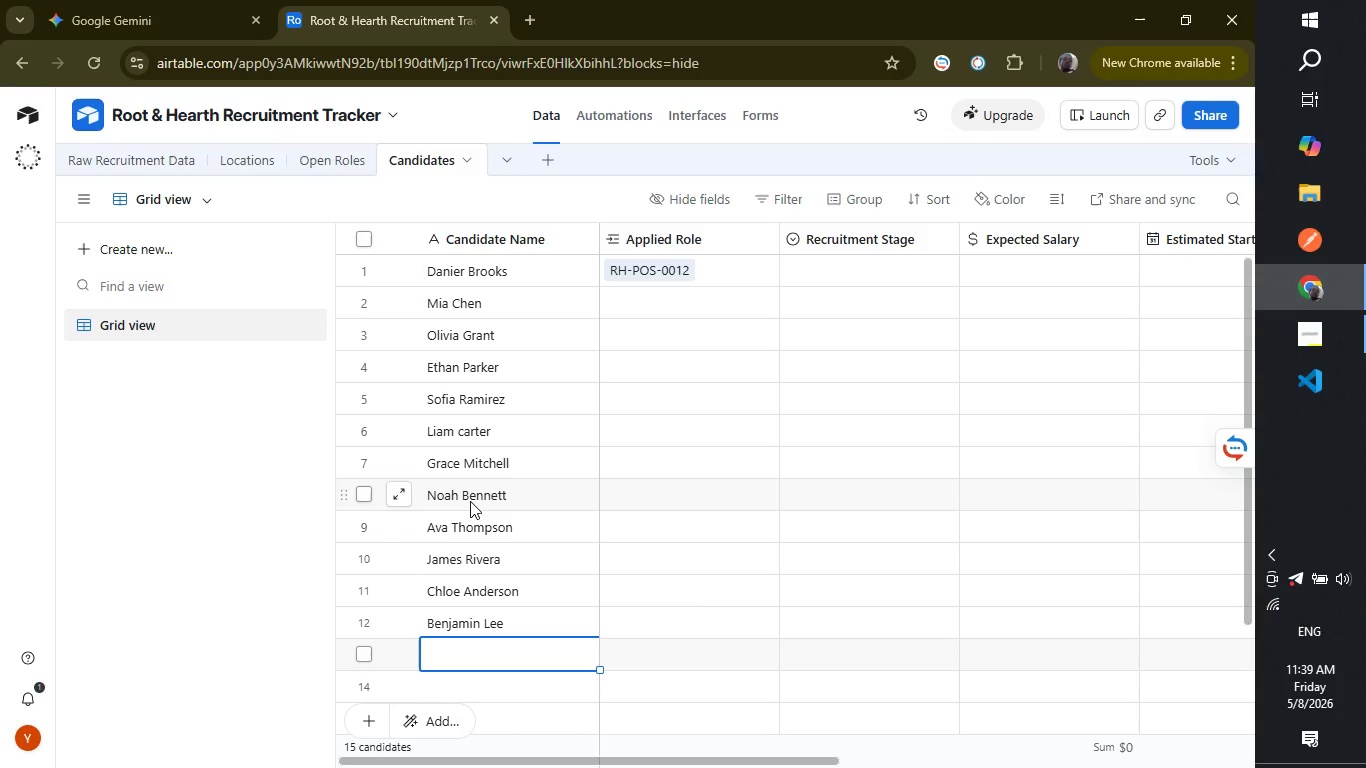 
type(Ella Martinez)
 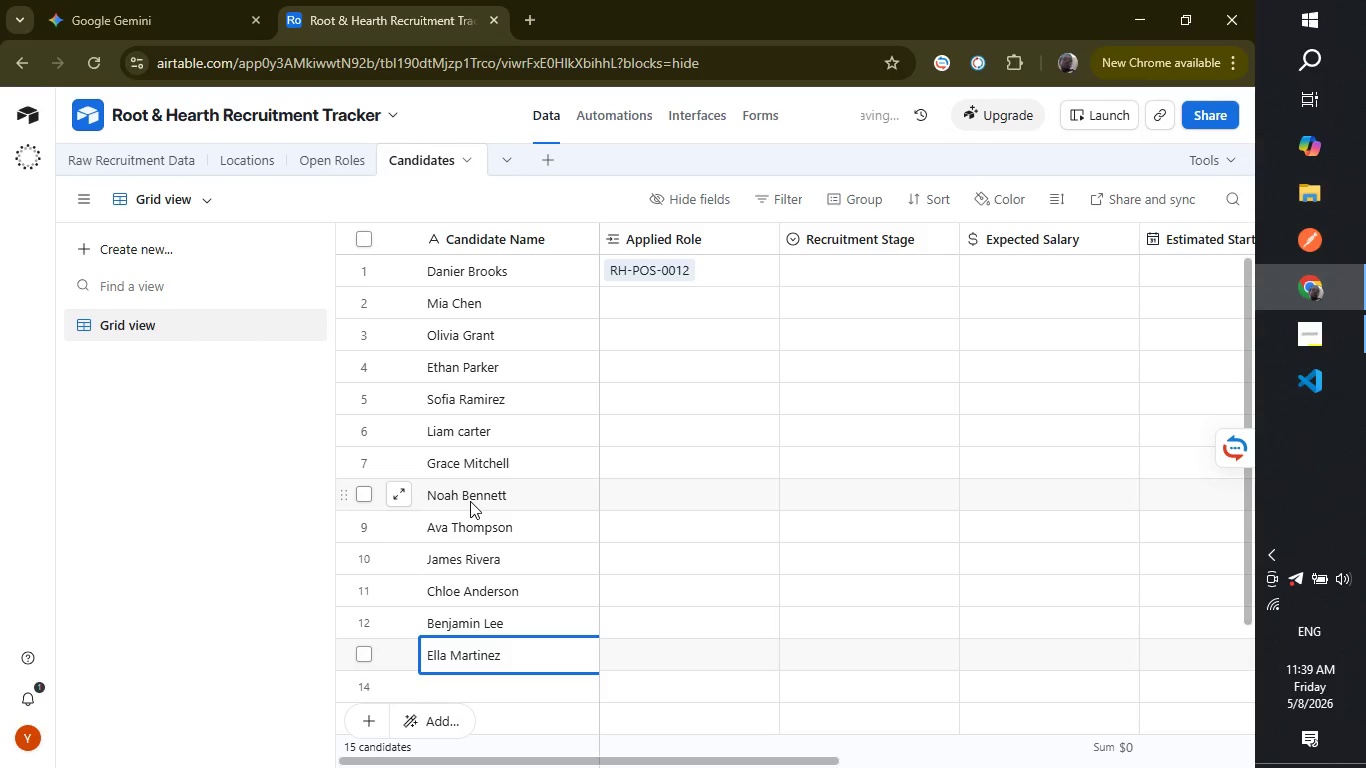 
key(Enter)
 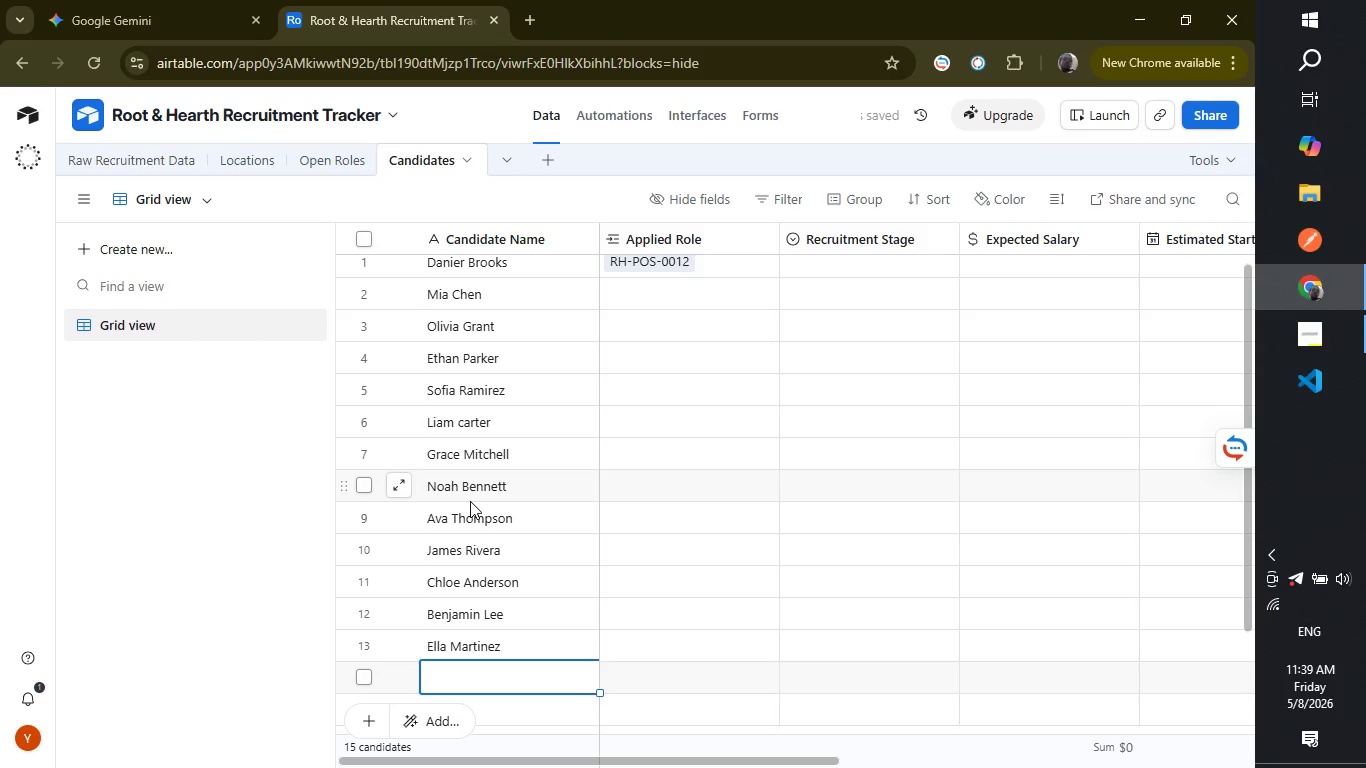 
wait(11.06)
 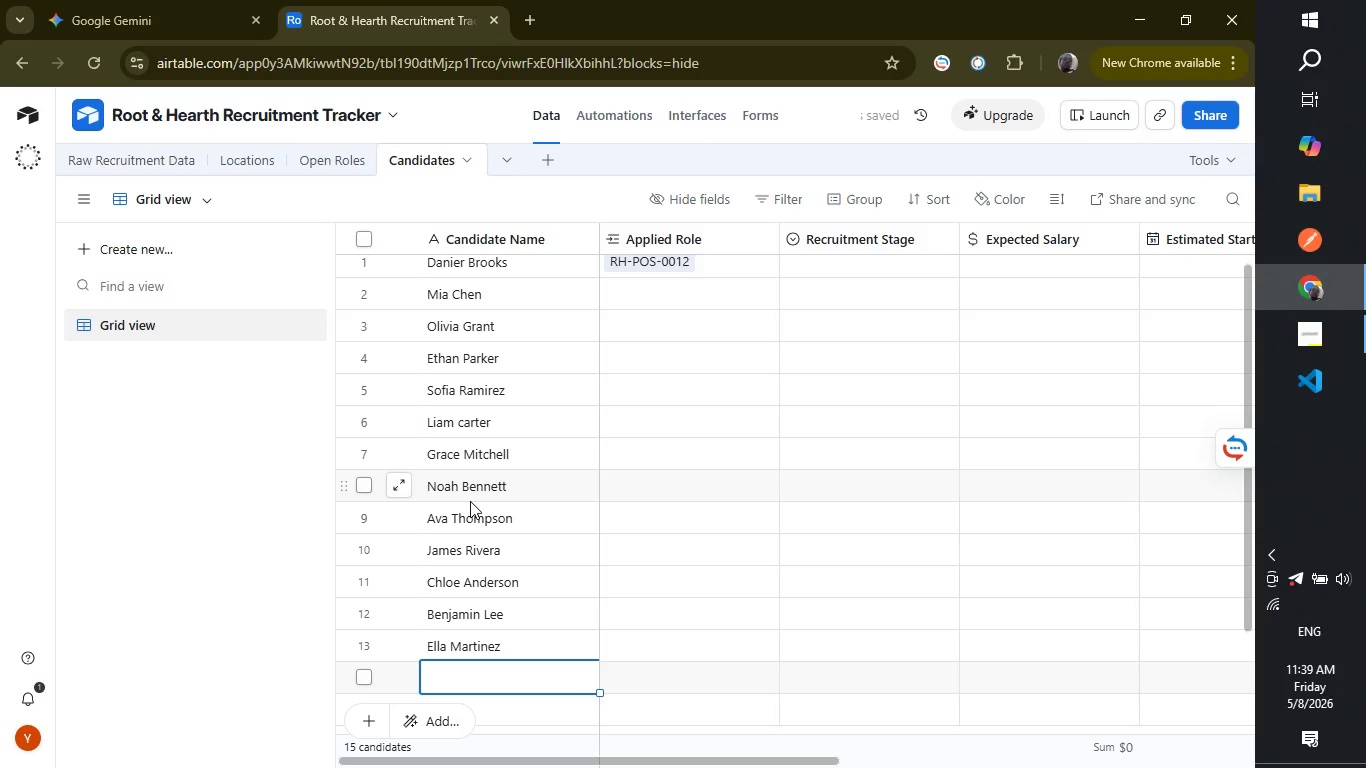 
type(Locas Green)
 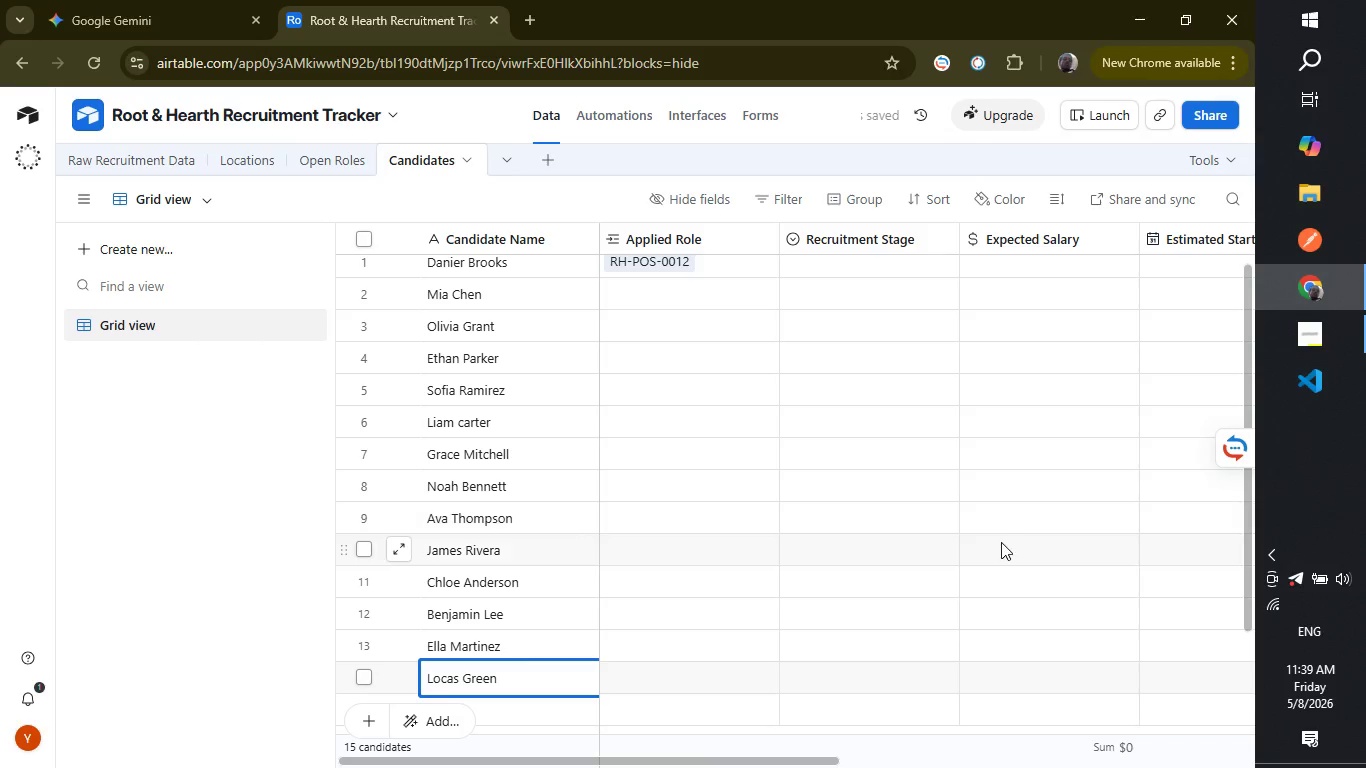 
wait(7.02)
 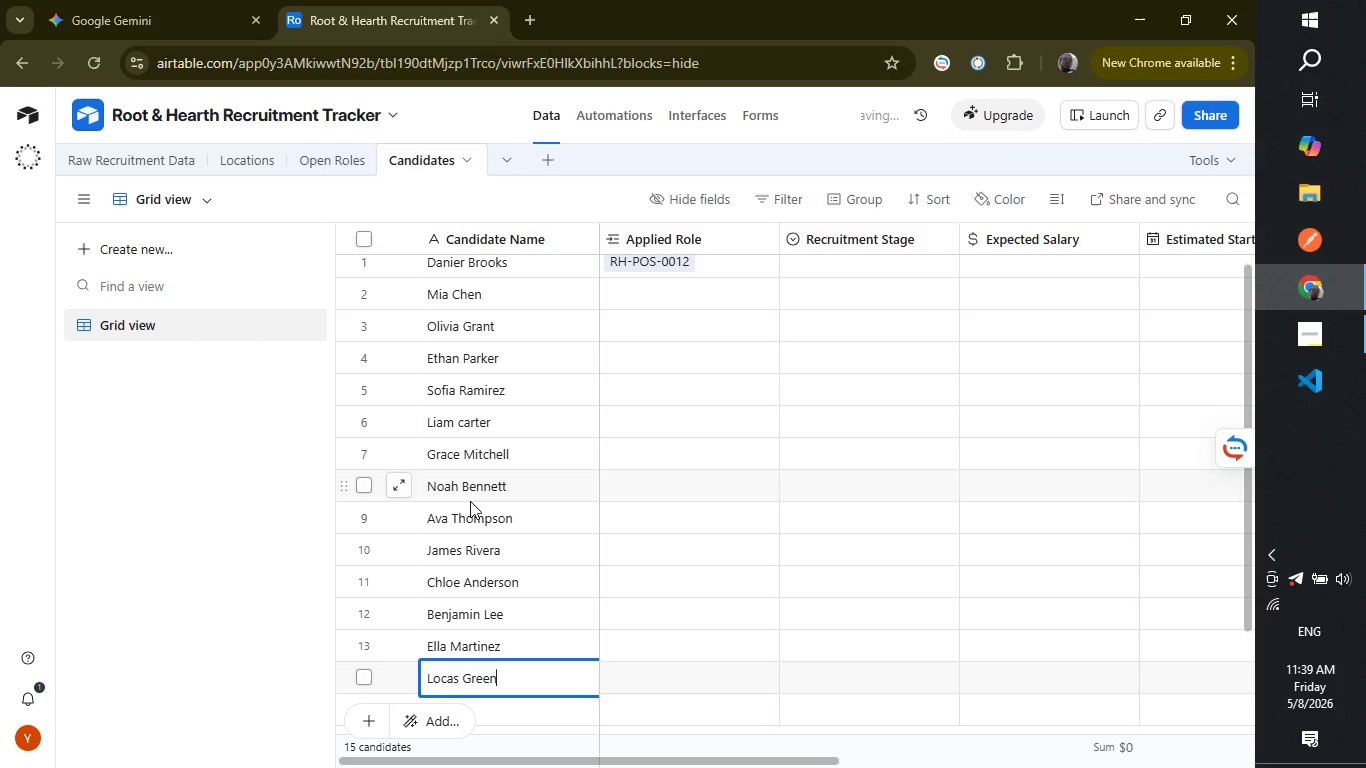 
left_click_drag(start_coordinate=[1249, 555], to_coordinate=[1241, 598])
 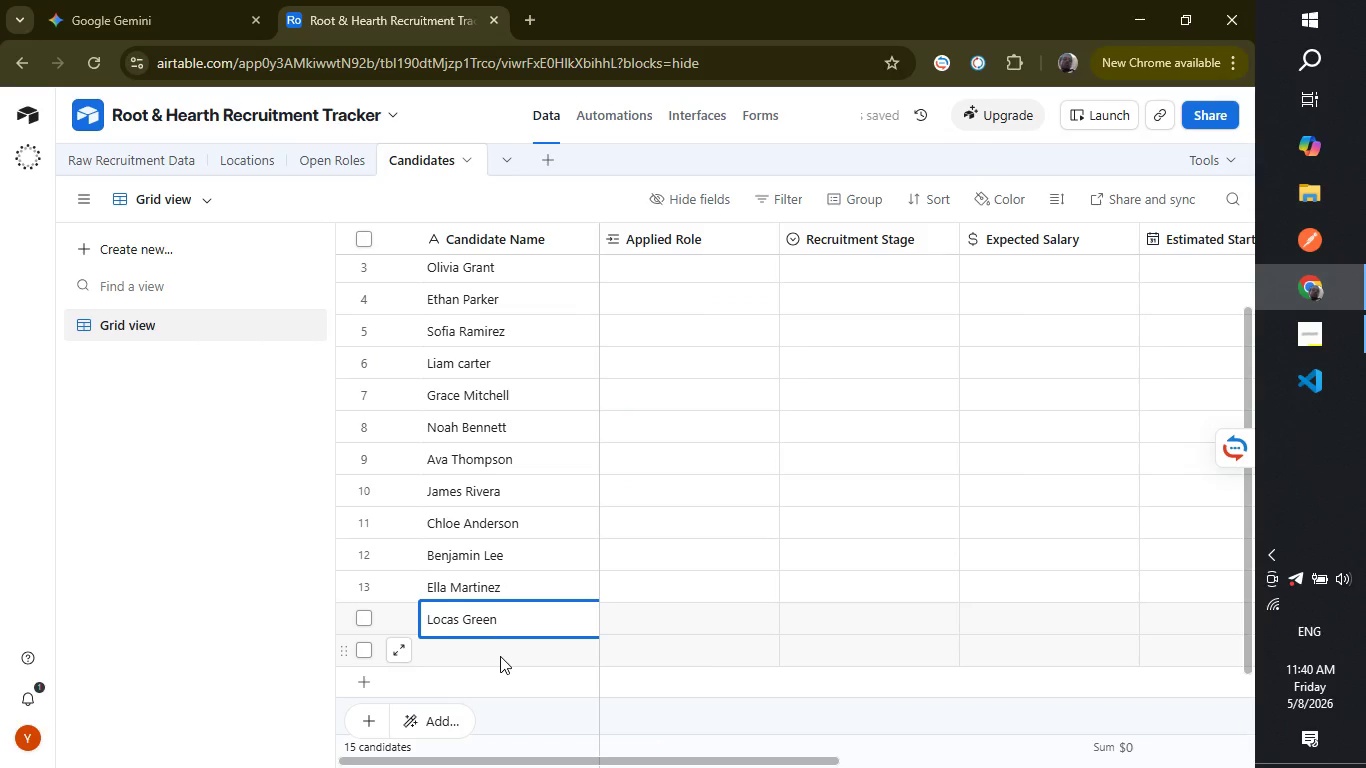 
left_click([500, 656])
 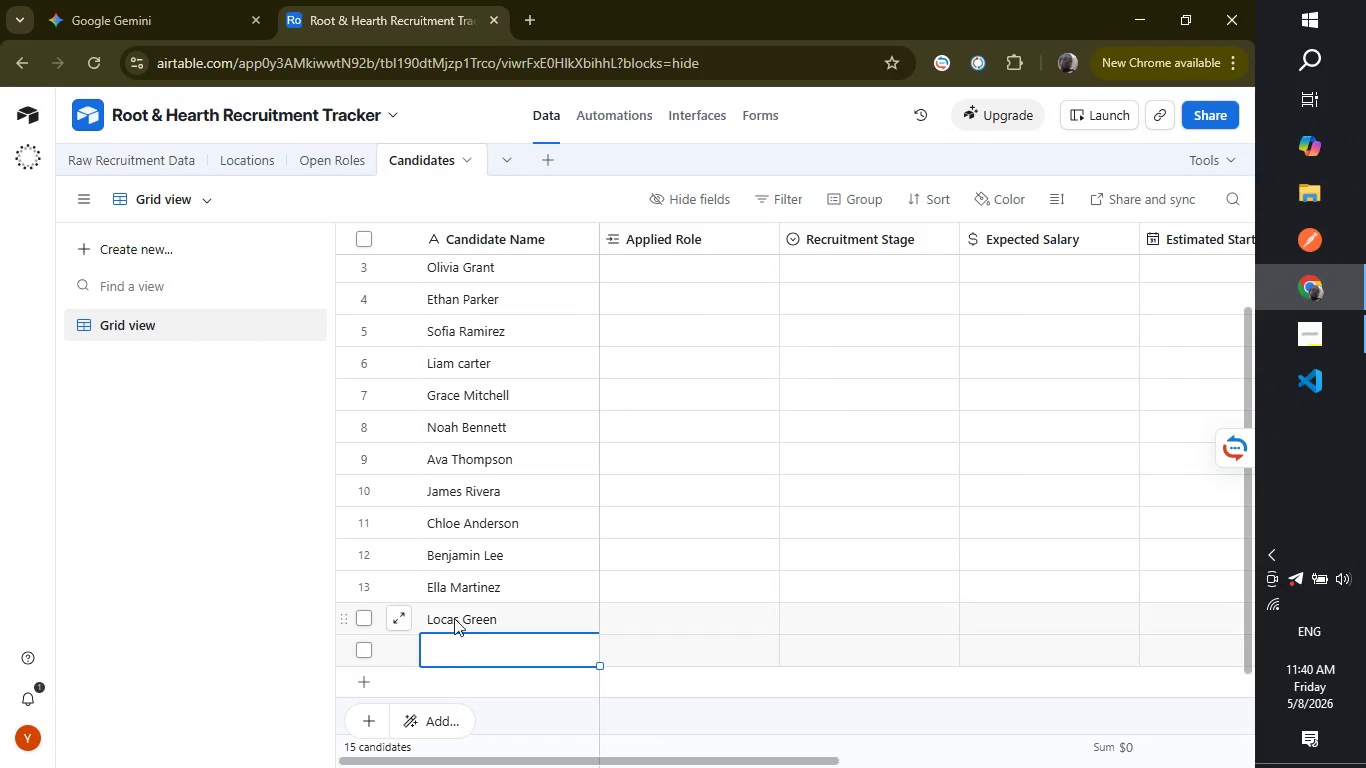 
wait(5.22)
 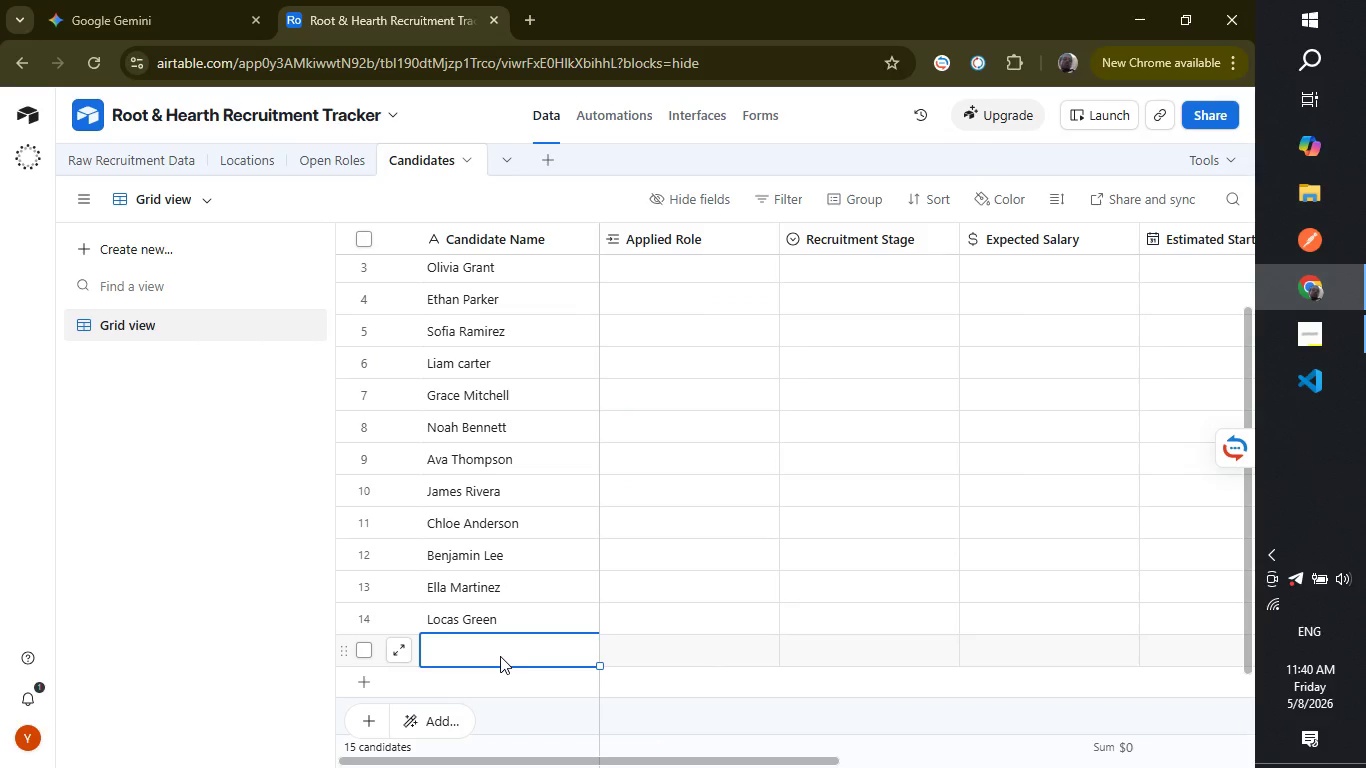 
left_click([441, 615])
 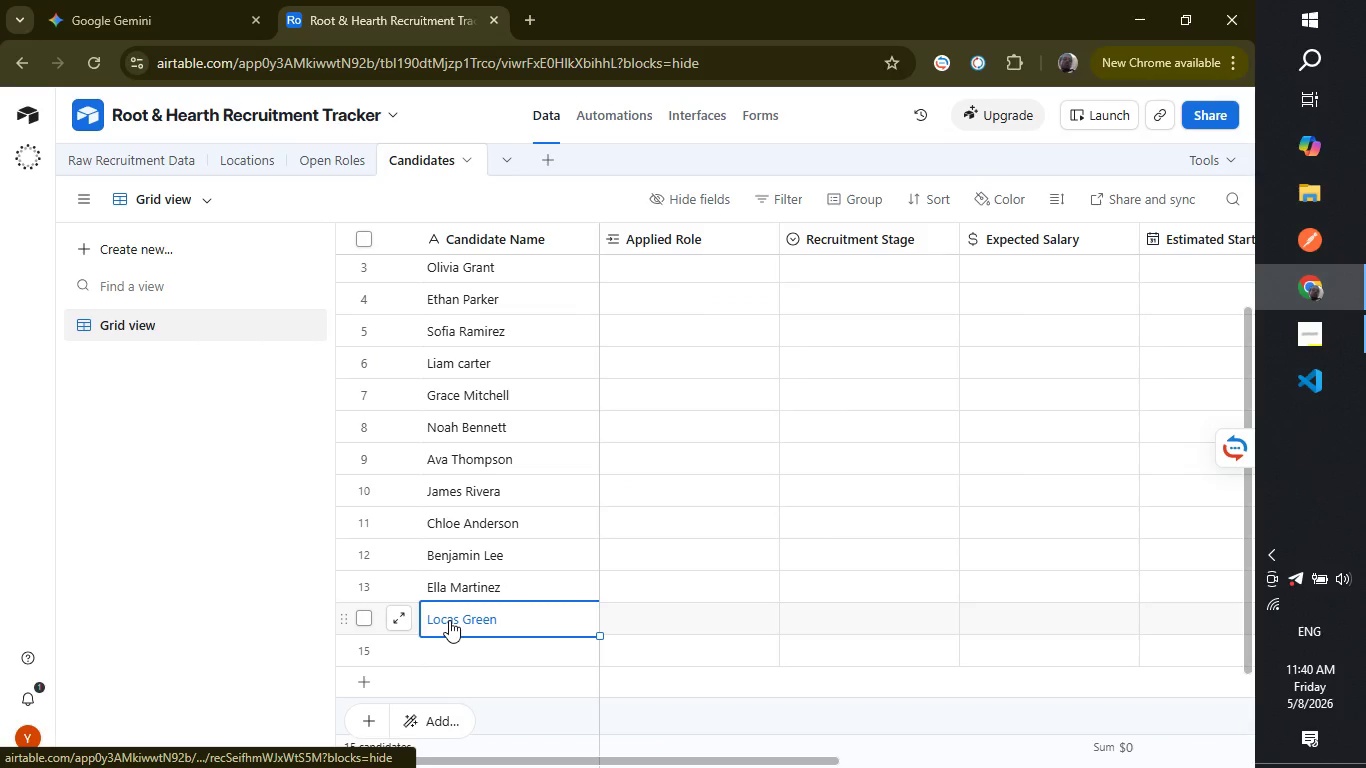 
double_click([449, 620])
 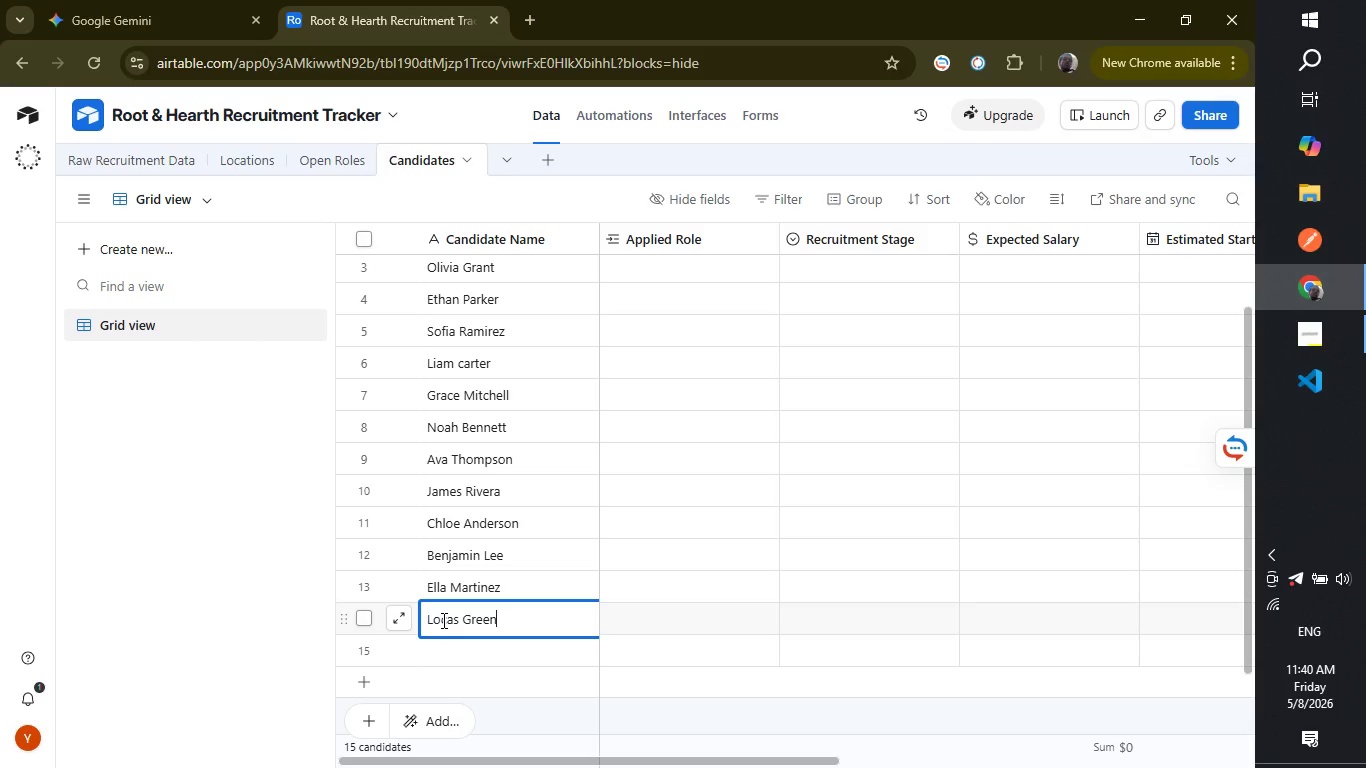 
left_click([442, 620])
 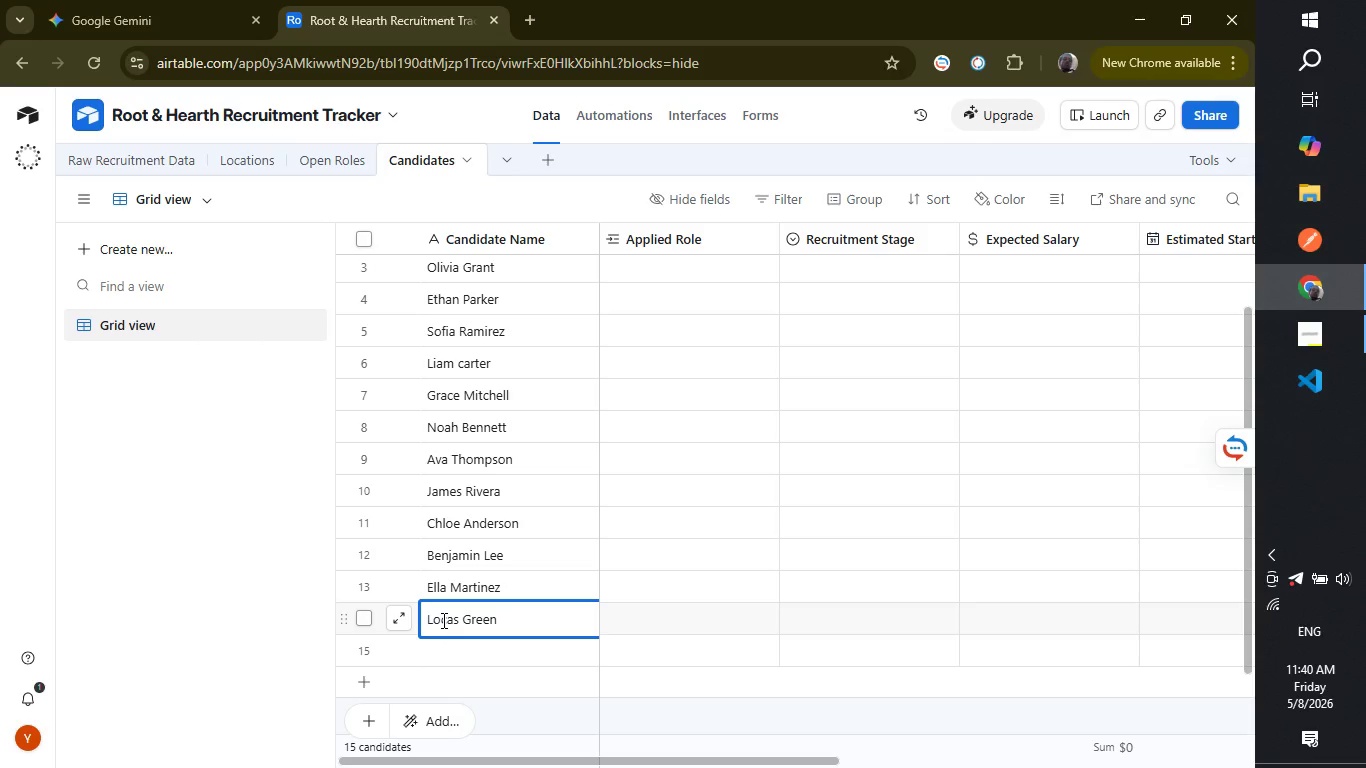 
key(Backspace)
 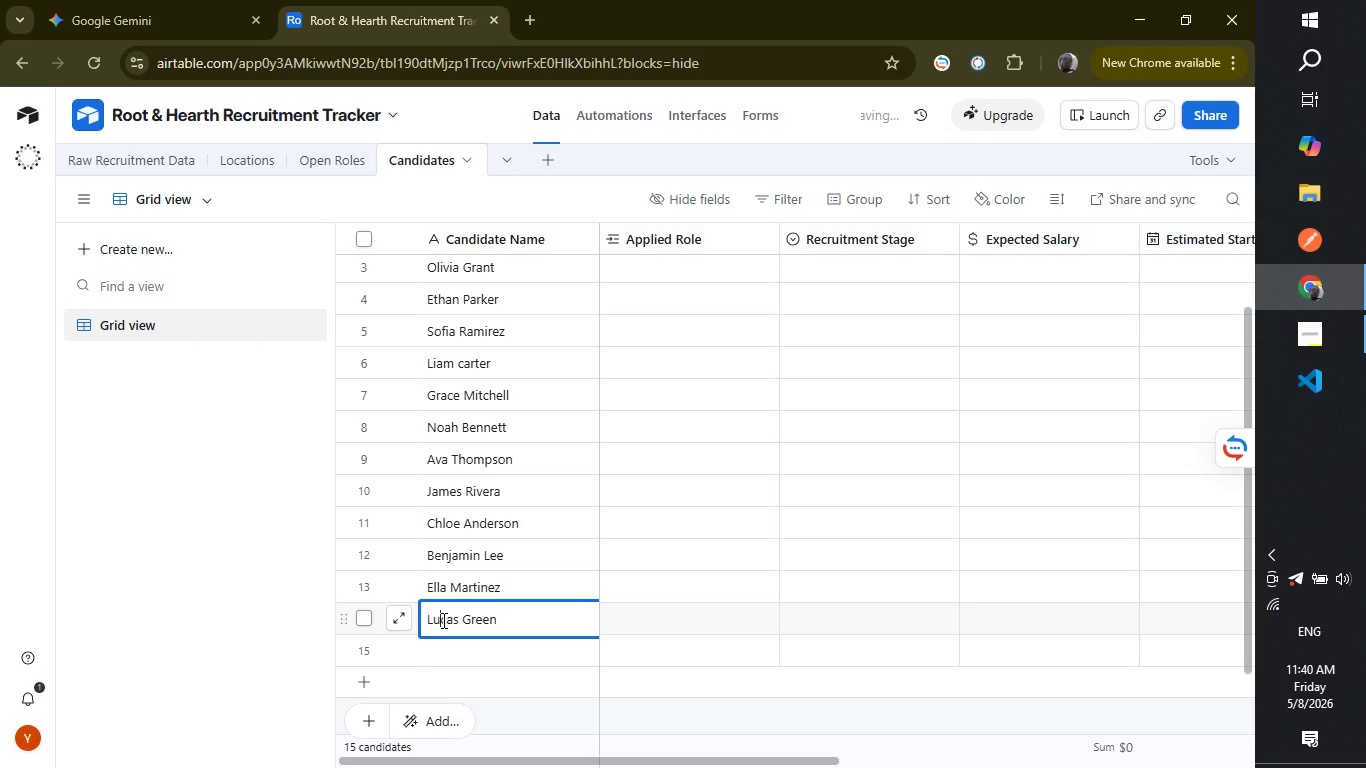 
key(U)
 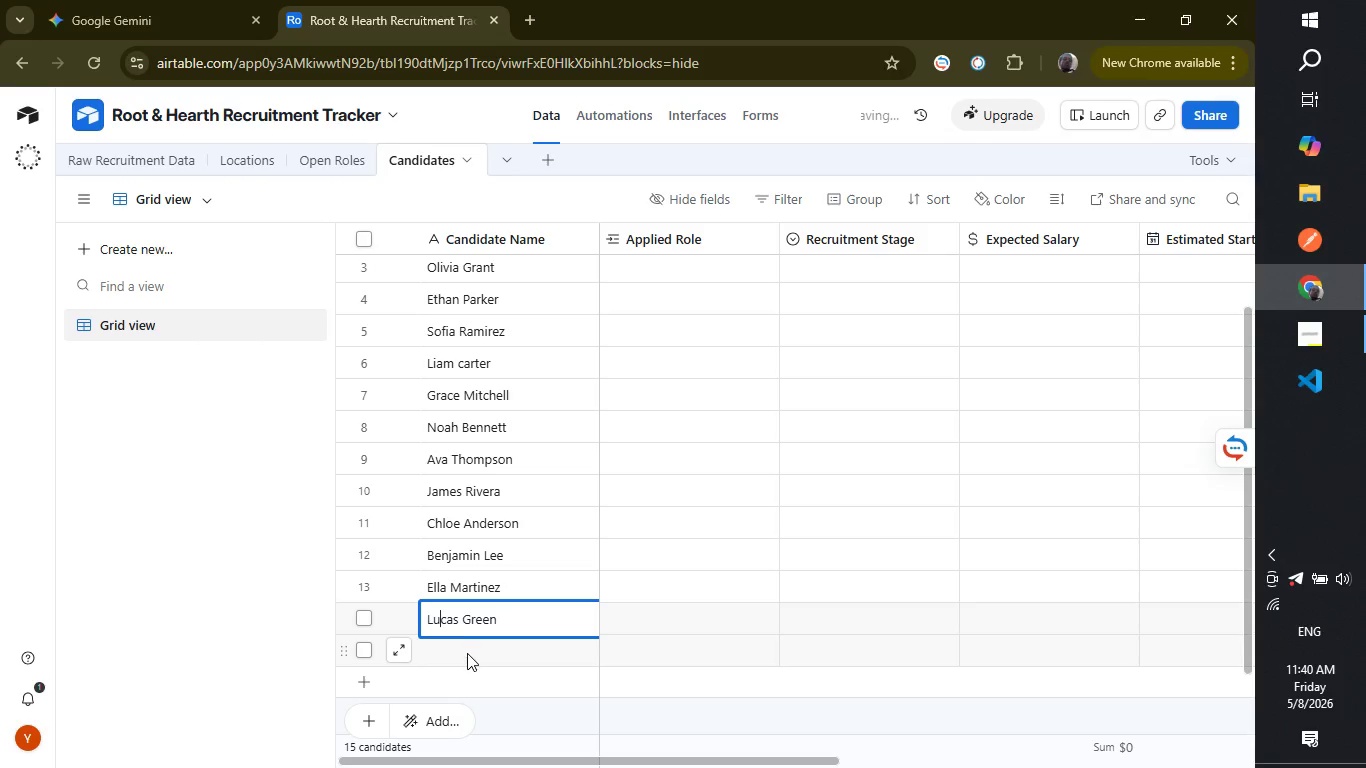 
left_click([467, 653])
 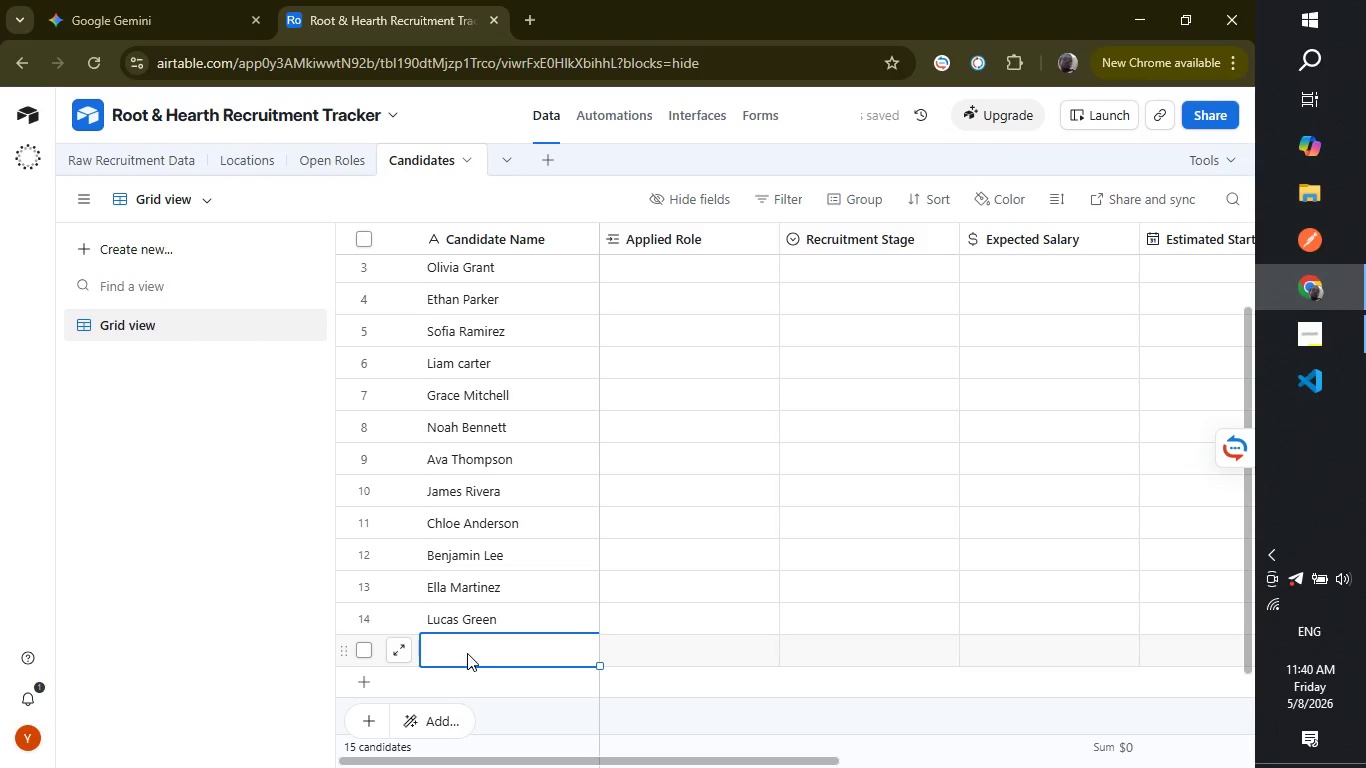 
wait(5.86)
 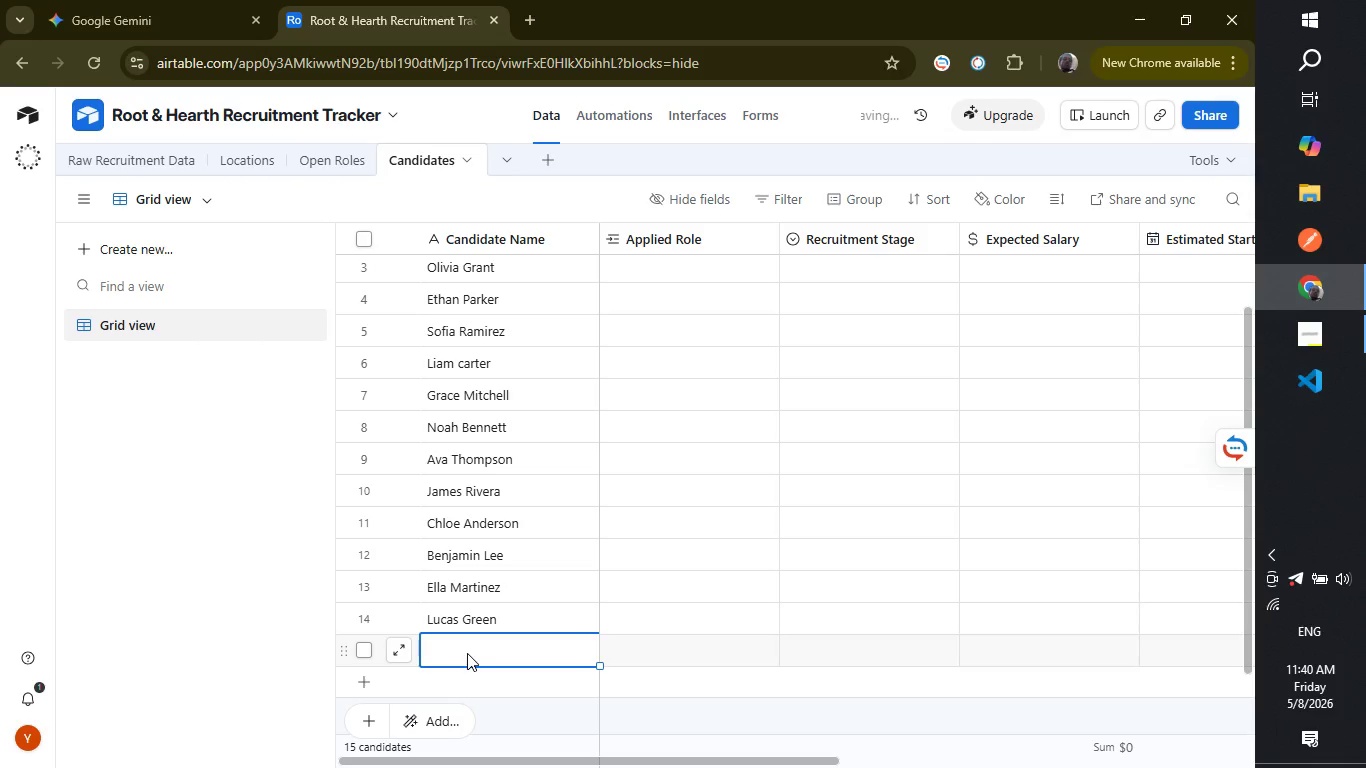 
type(Harper Scott)
 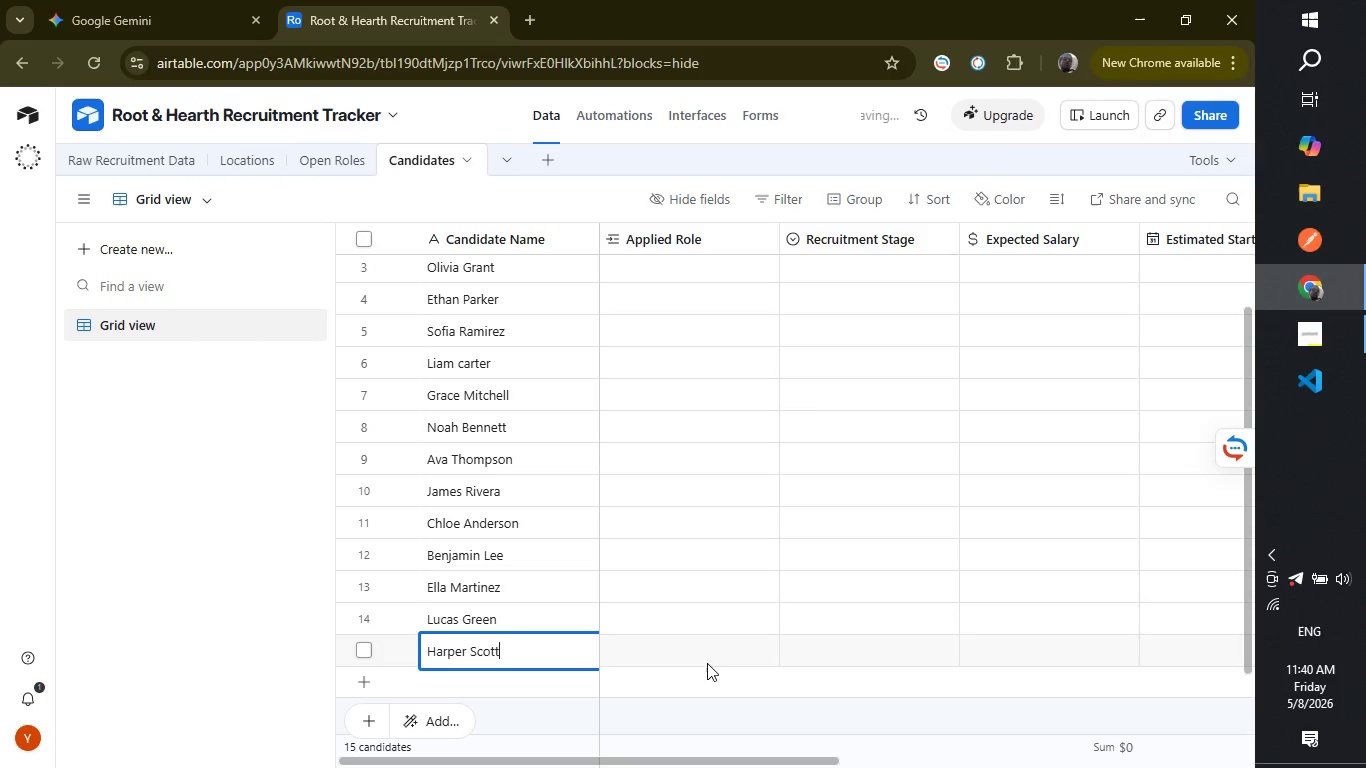 
wait(8.39)
 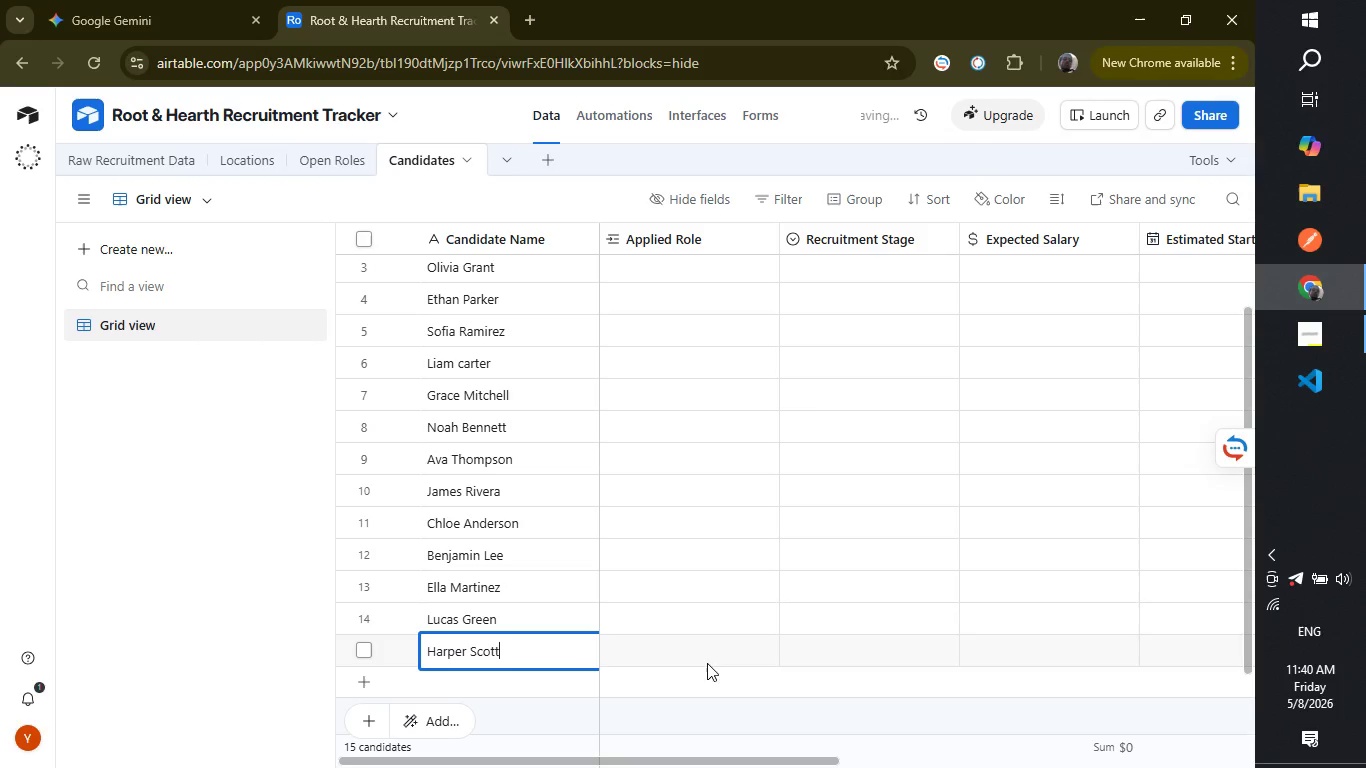 
left_click([698, 605])
 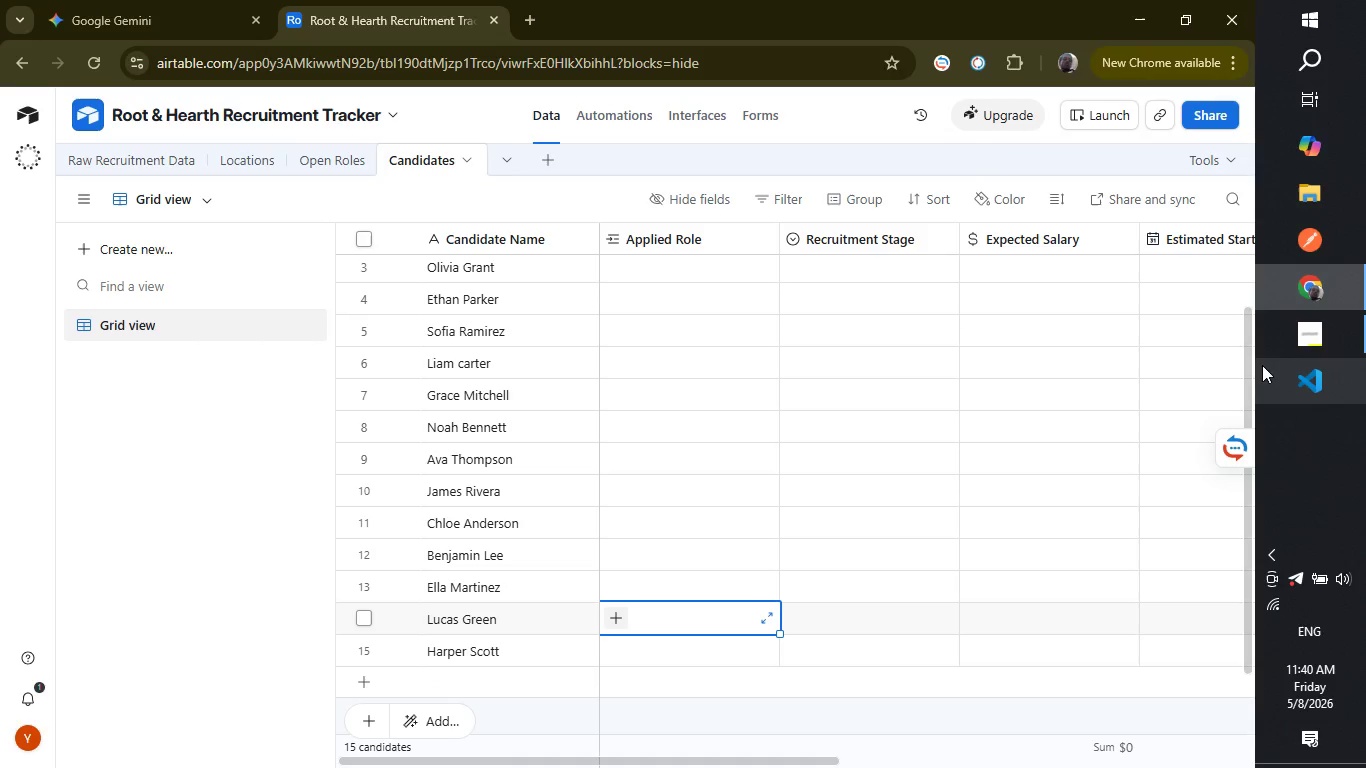 
left_click_drag(start_coordinate=[1248, 364], to_coordinate=[1246, 167])
 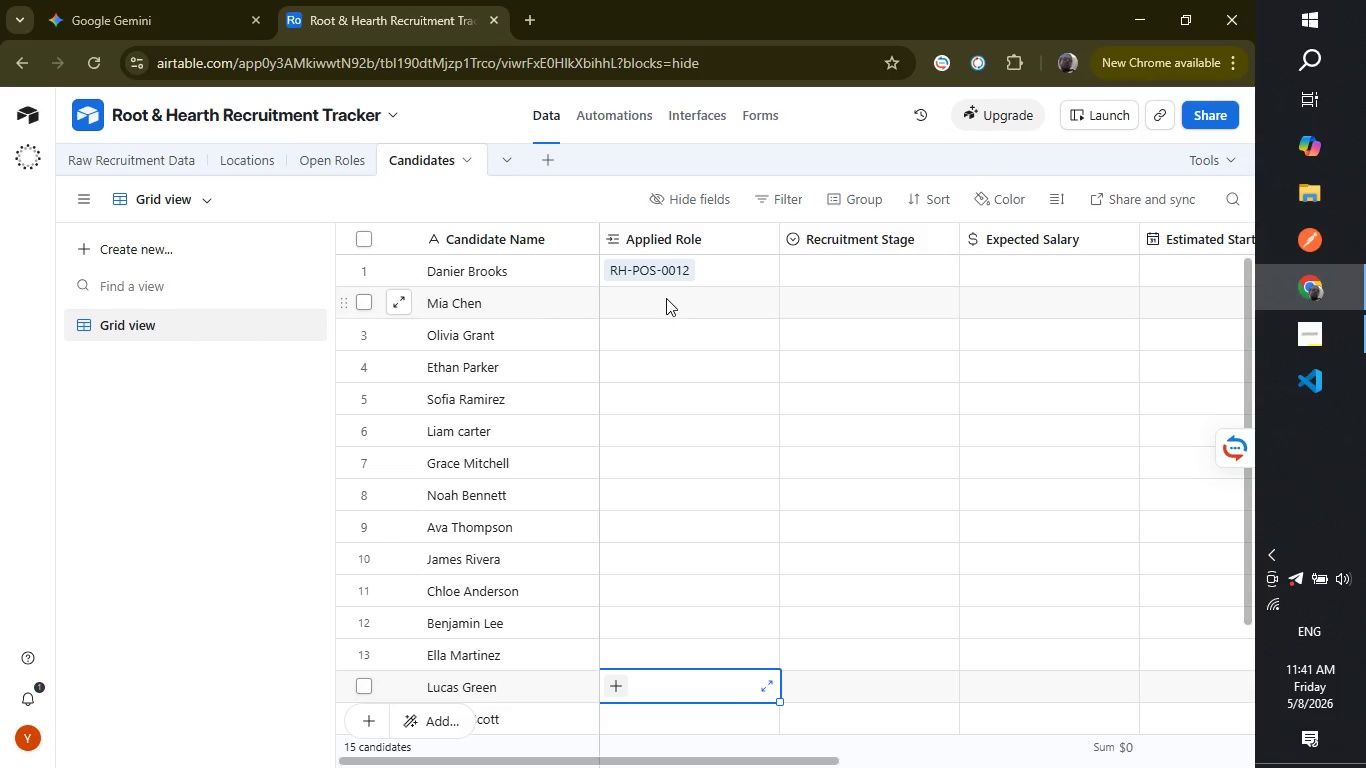 
wait(30.48)
 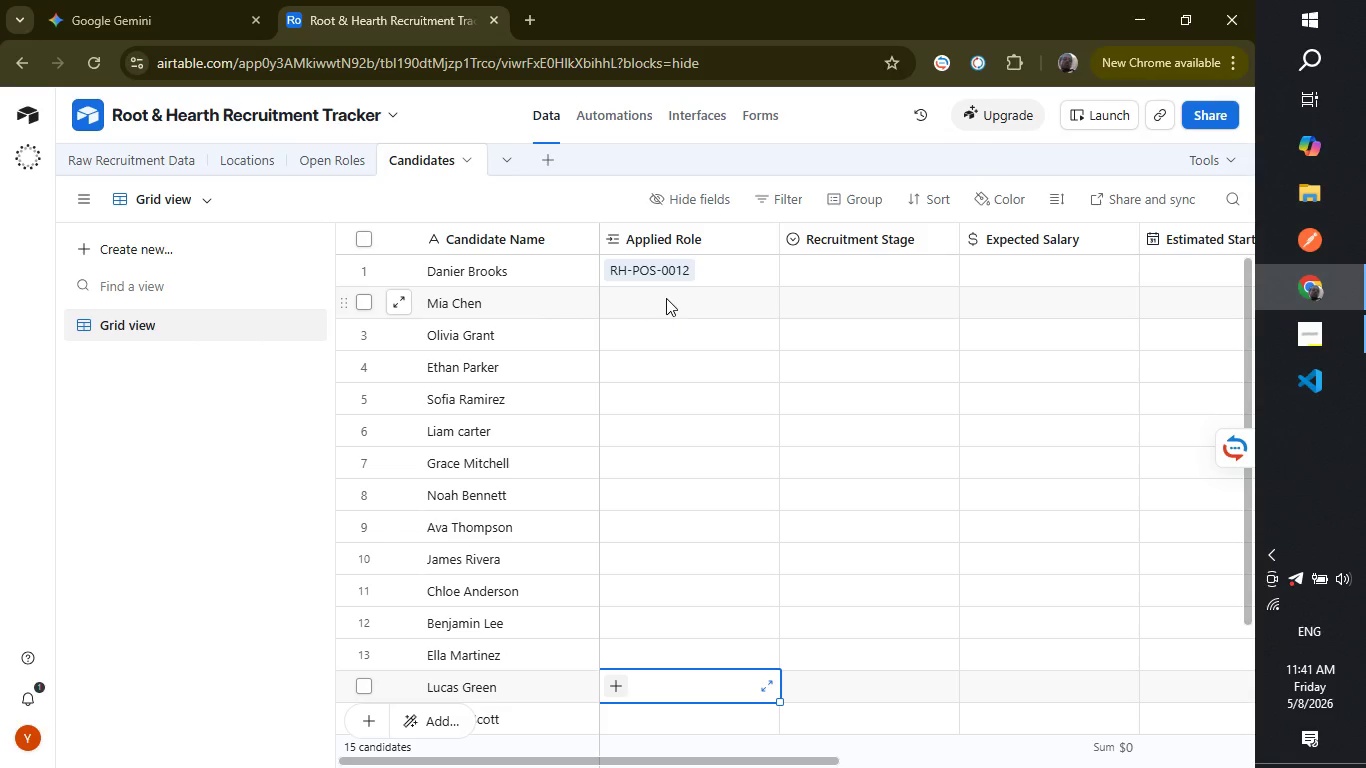 
left_click([666, 296])
 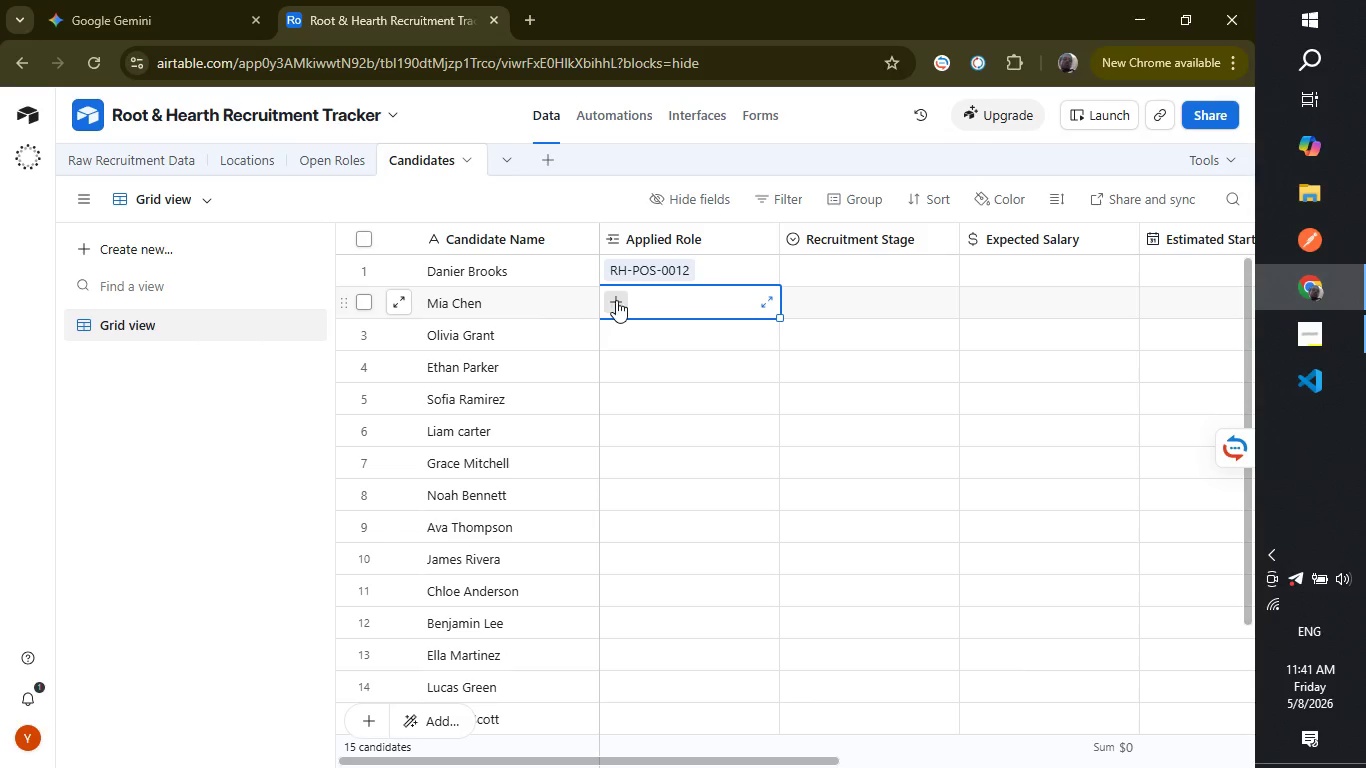 
left_click([616, 303])
 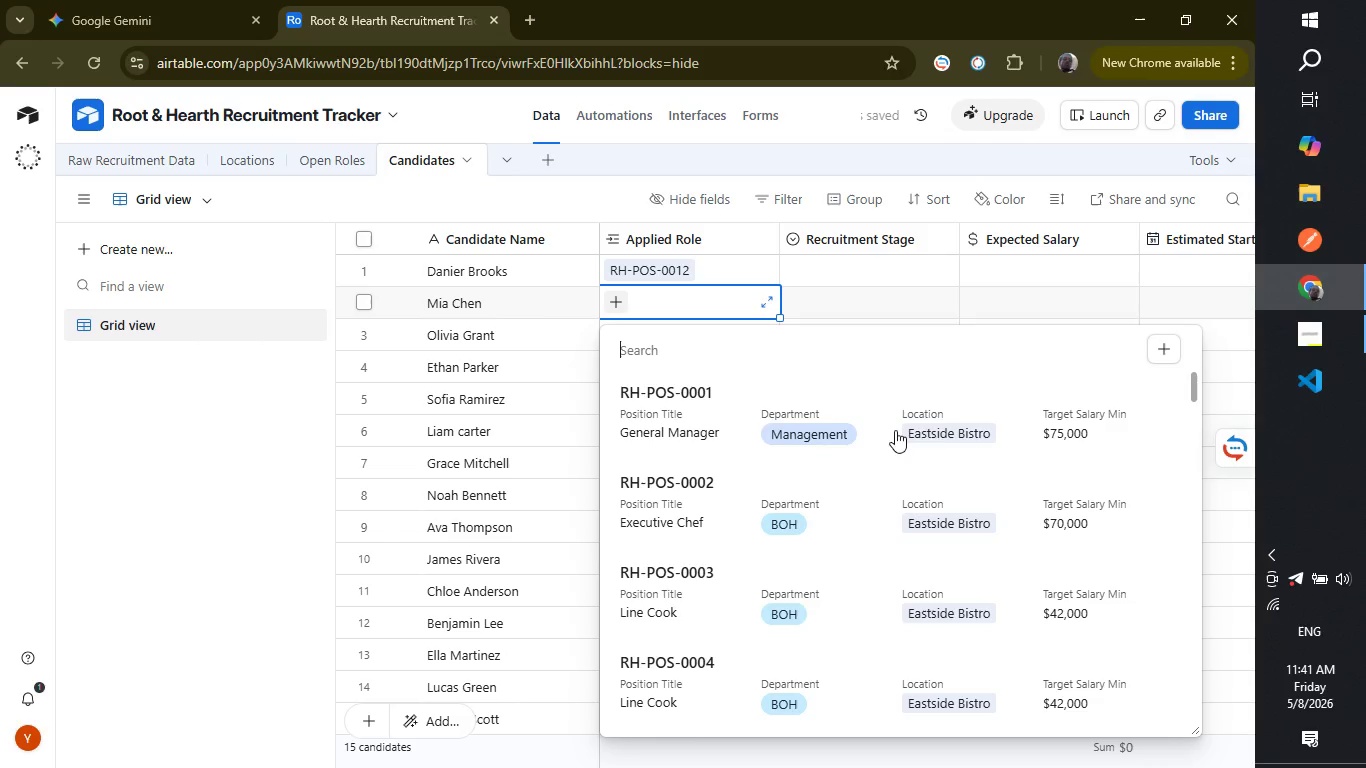 
wait(6.27)
 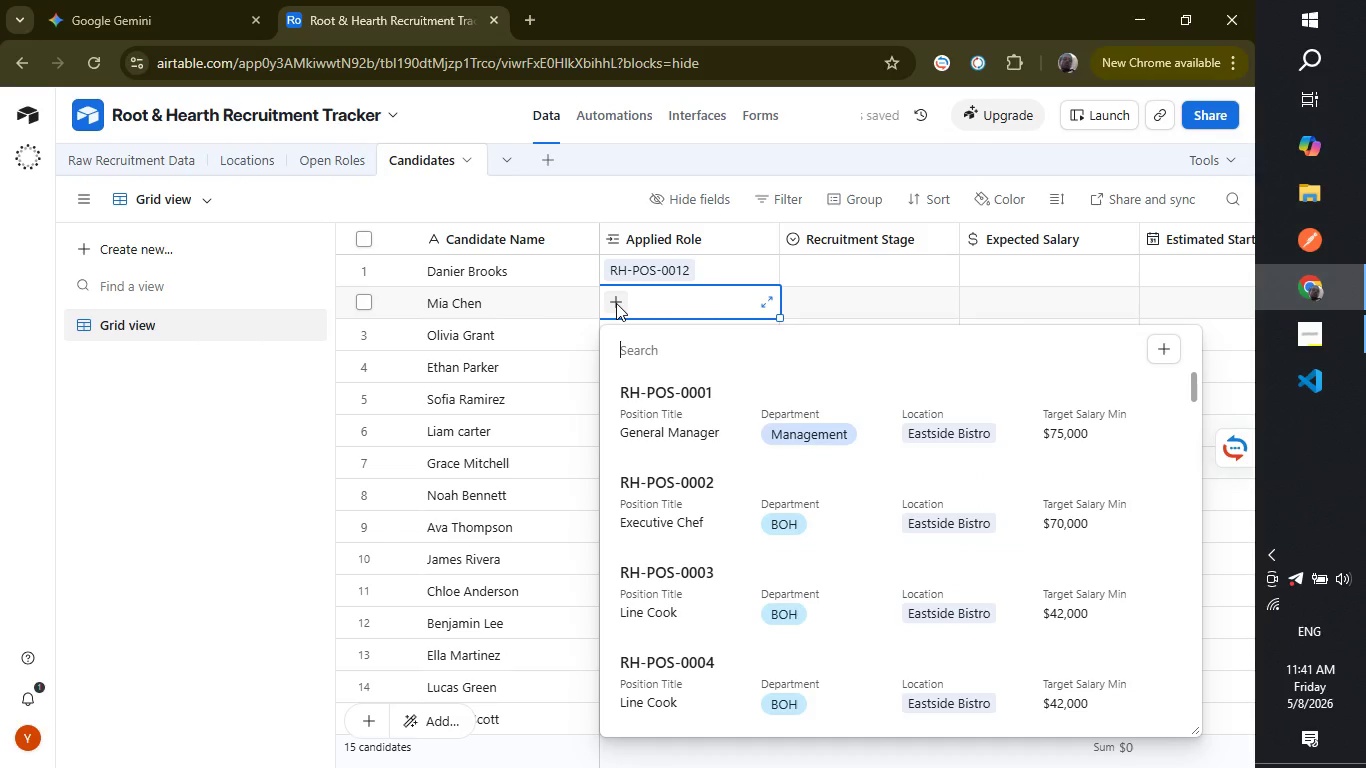 
left_click_drag(start_coordinate=[1192, 378], to_coordinate=[1193, 358])
 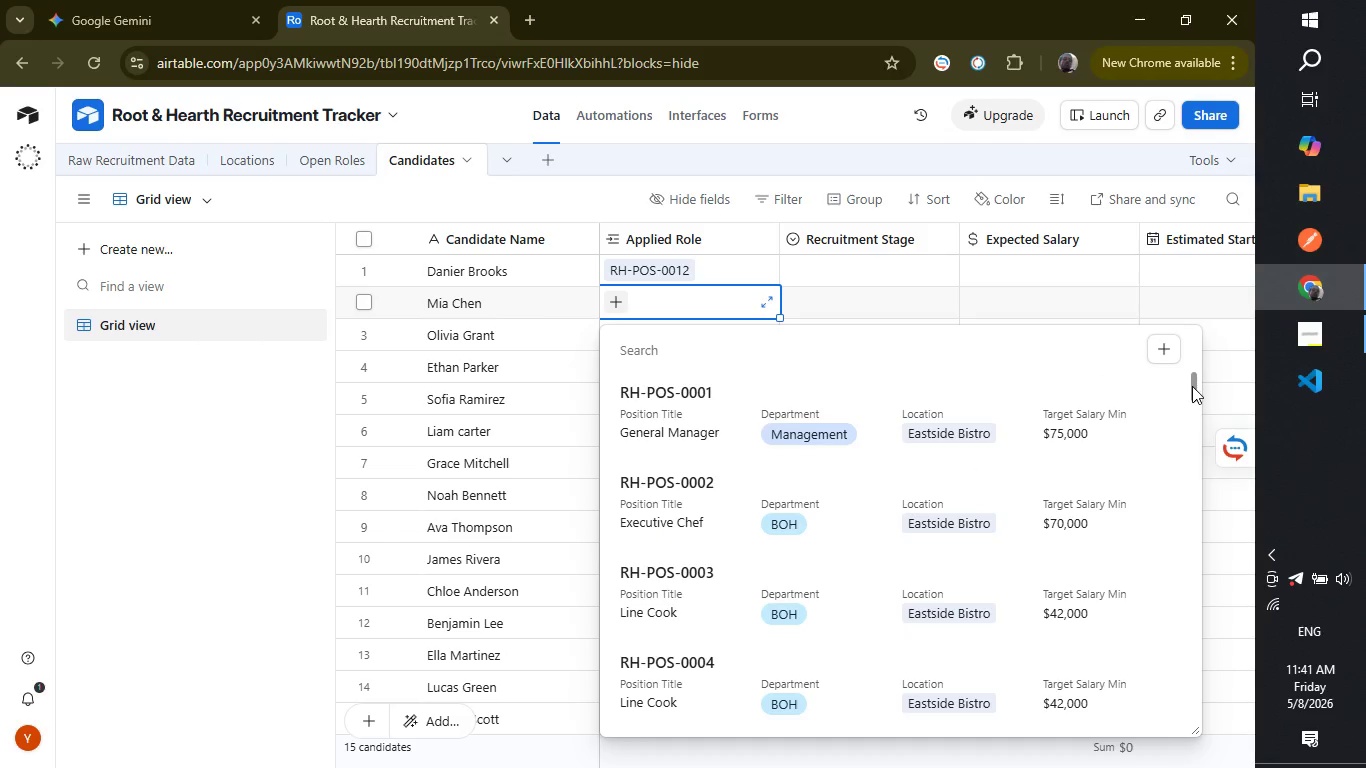 
left_click_drag(start_coordinate=[1192, 386], to_coordinate=[1196, 377])
 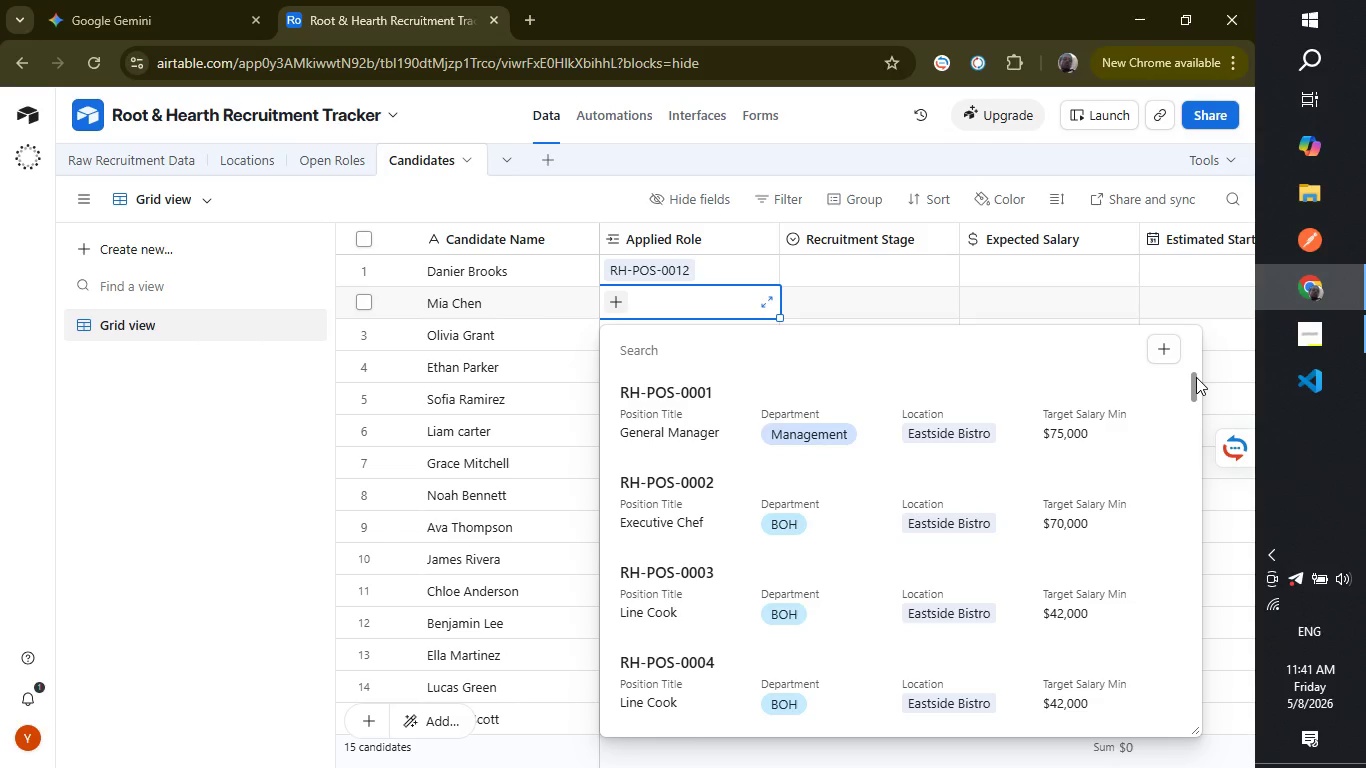 
left_click_drag(start_coordinate=[1196, 377], to_coordinate=[1196, 382])
 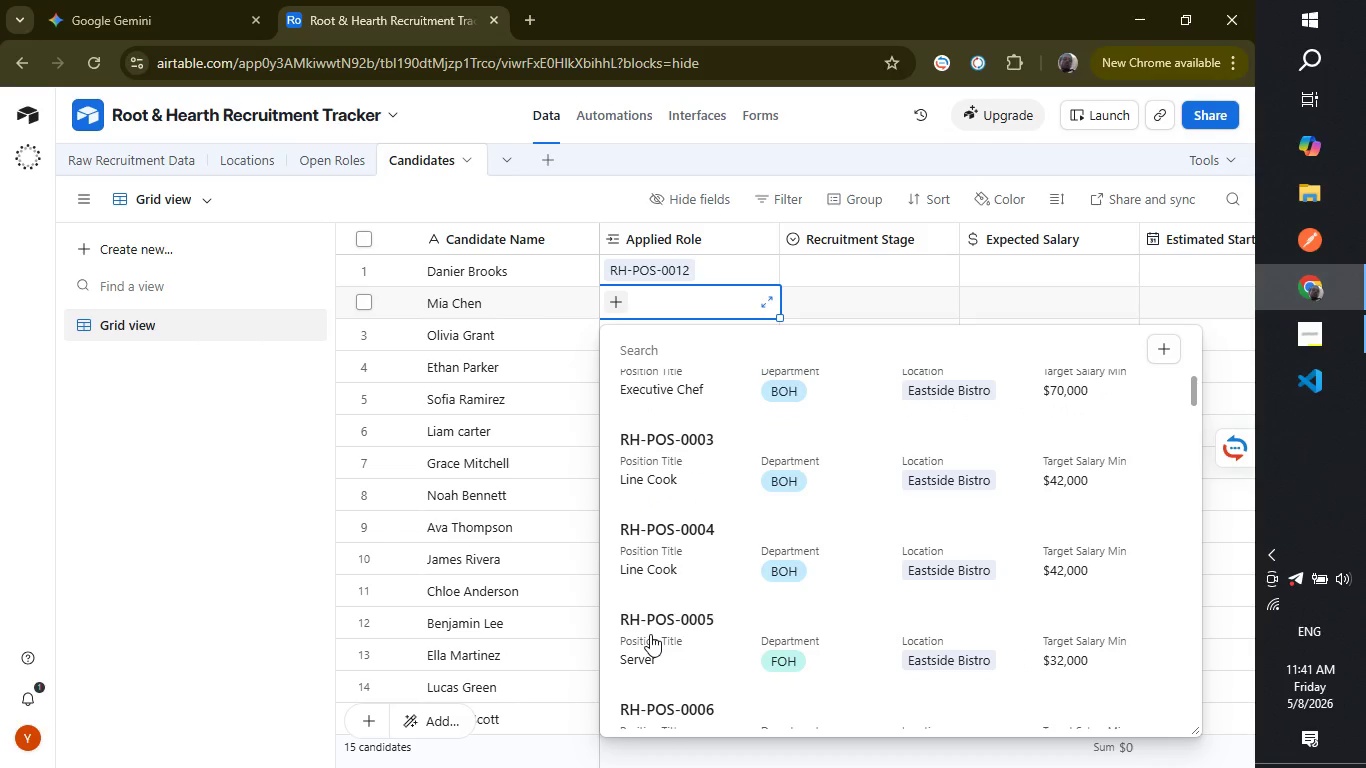 
left_click([650, 634])
 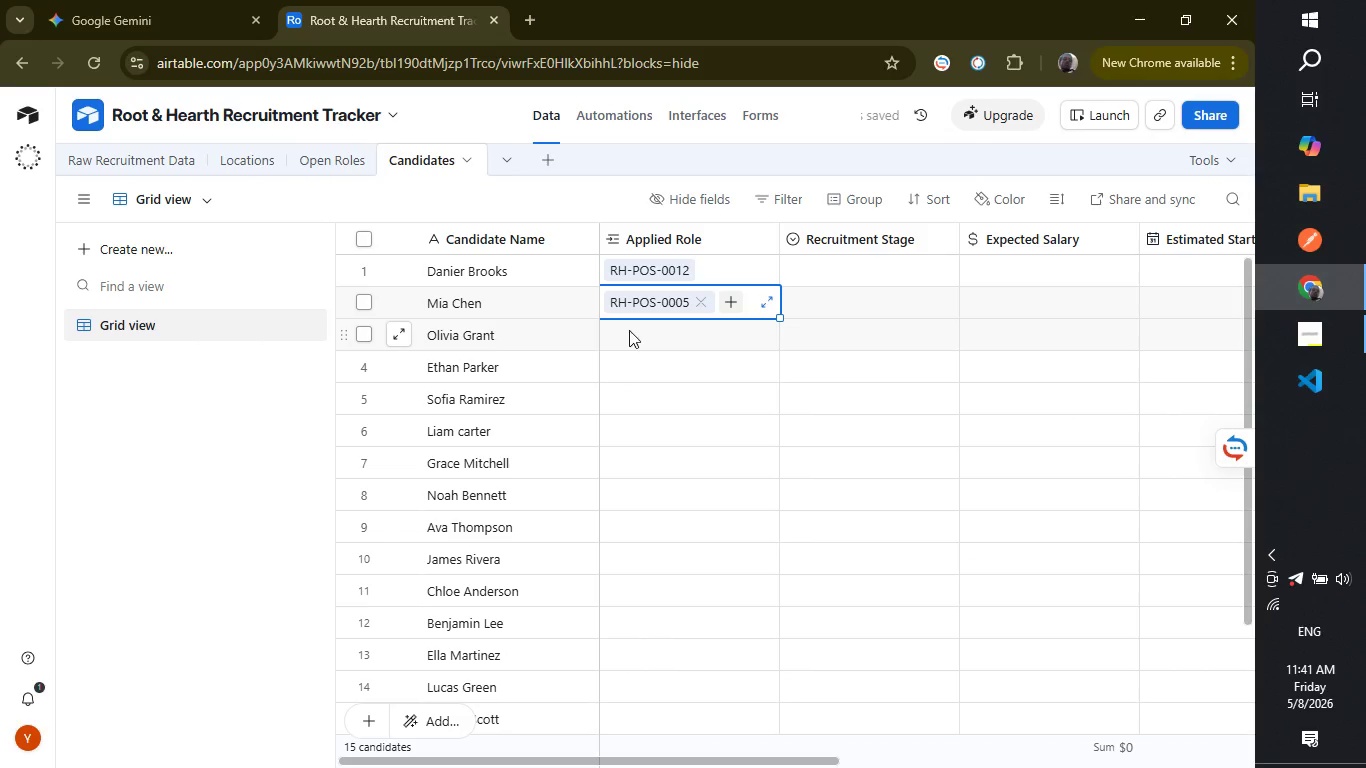 
left_click([635, 330])
 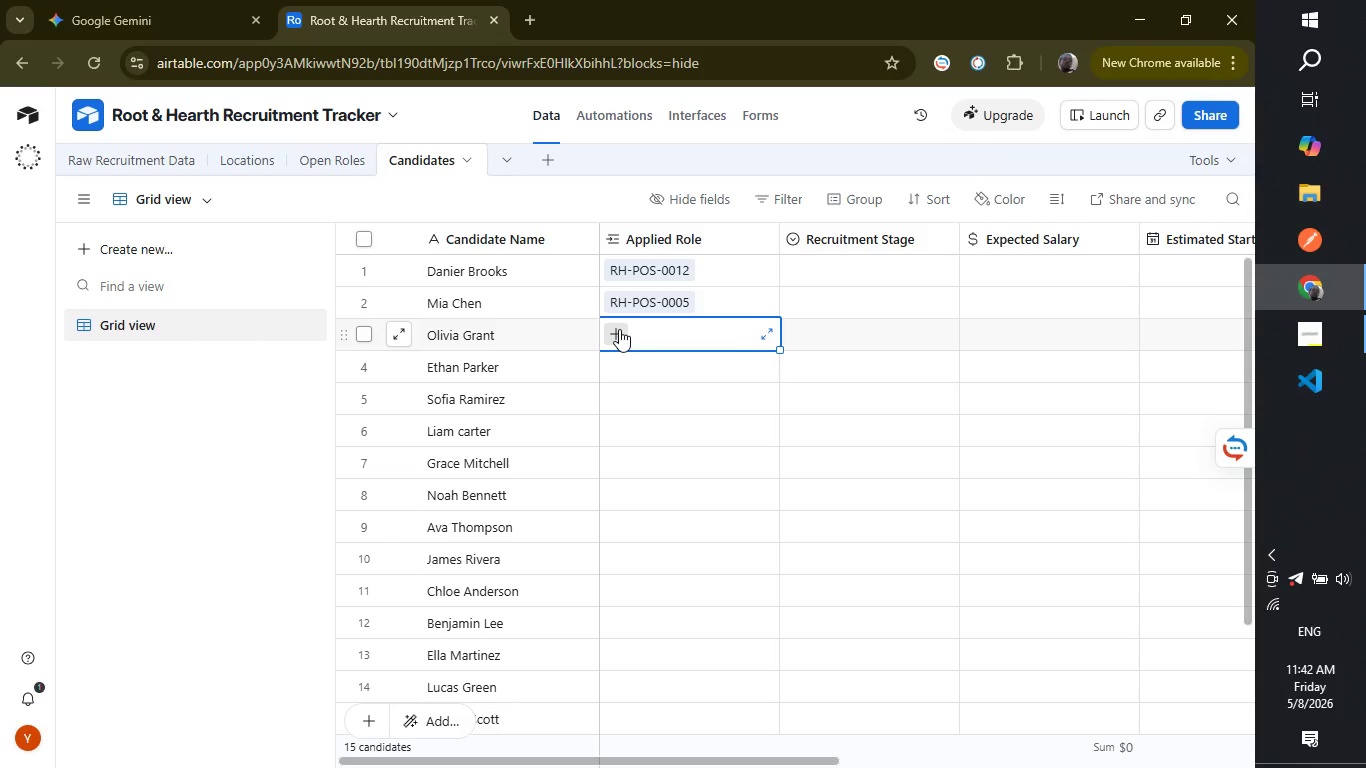 
wait(25.98)
 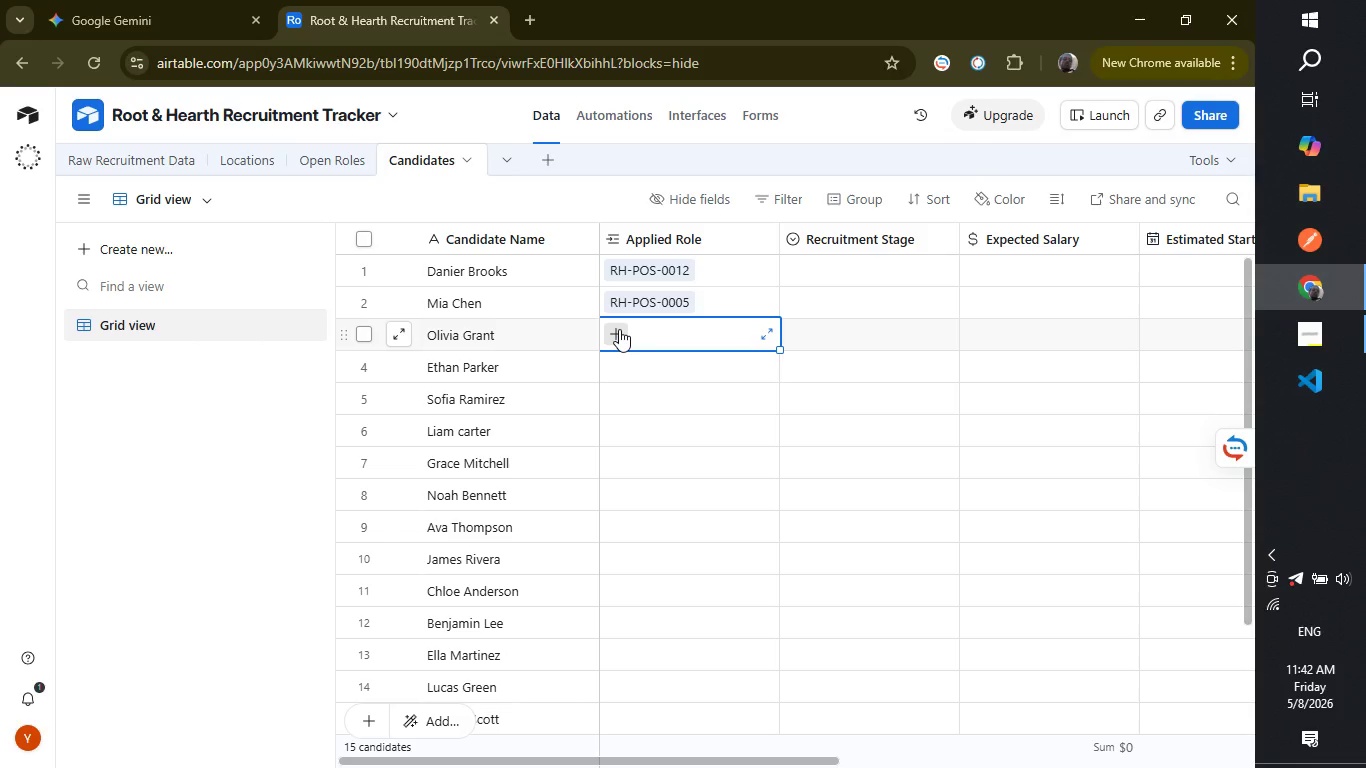 
left_click([619, 332])
 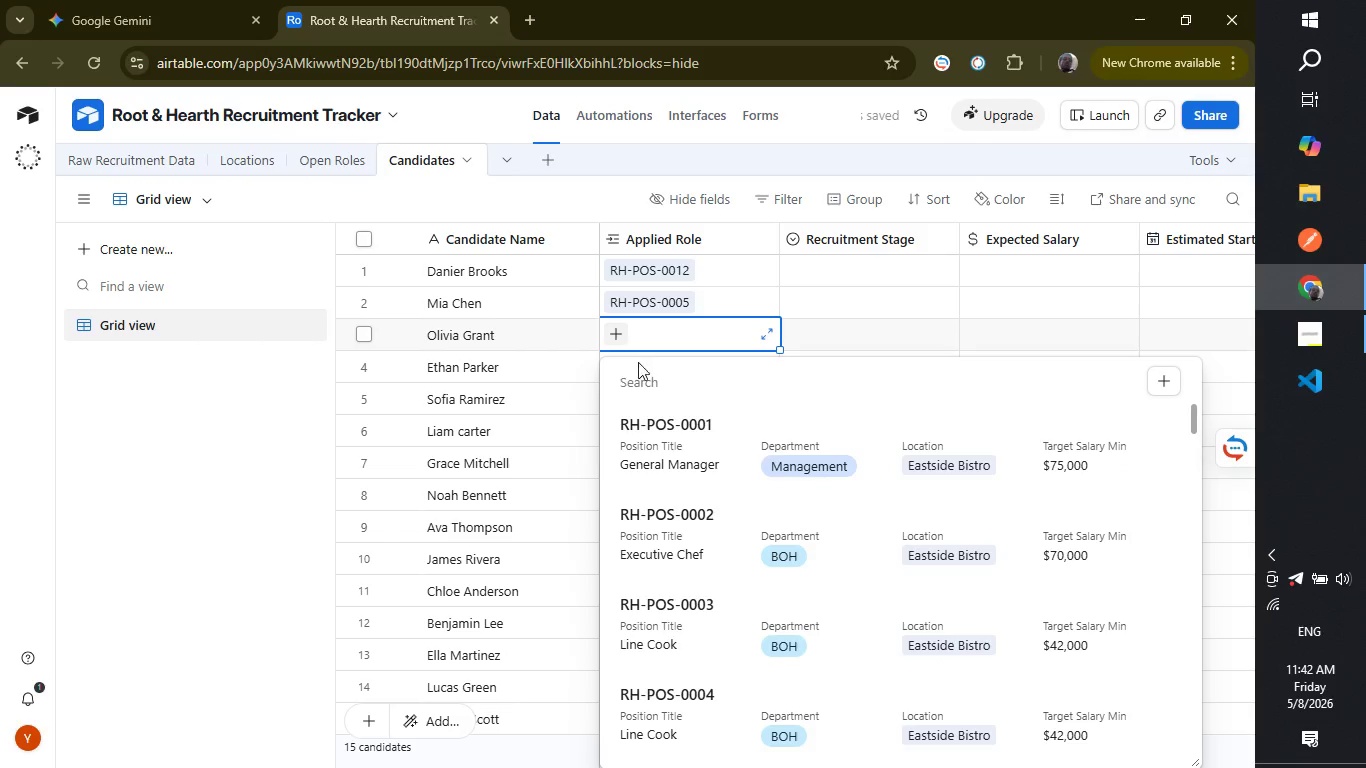 
wait(10.97)
 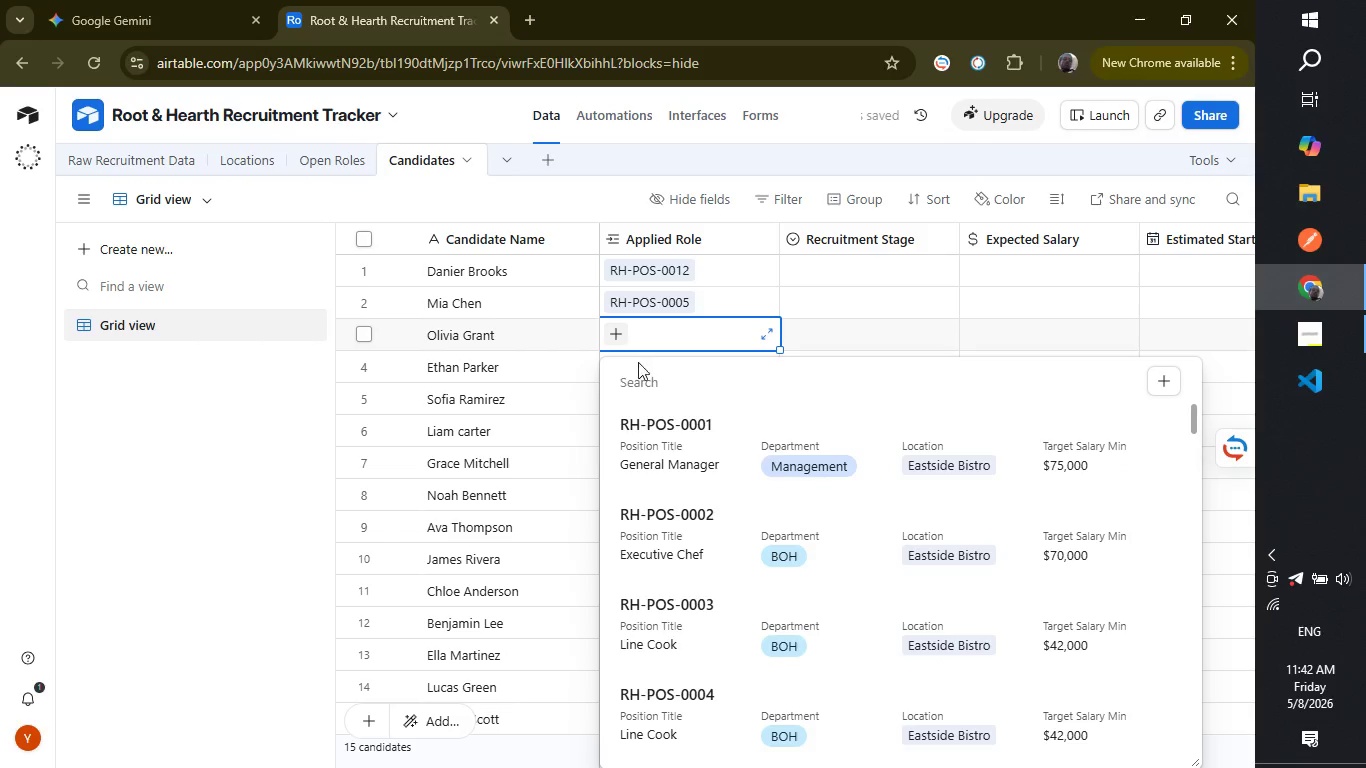 
left_click_drag(start_coordinate=[1195, 409], to_coordinate=[1195, 421])
 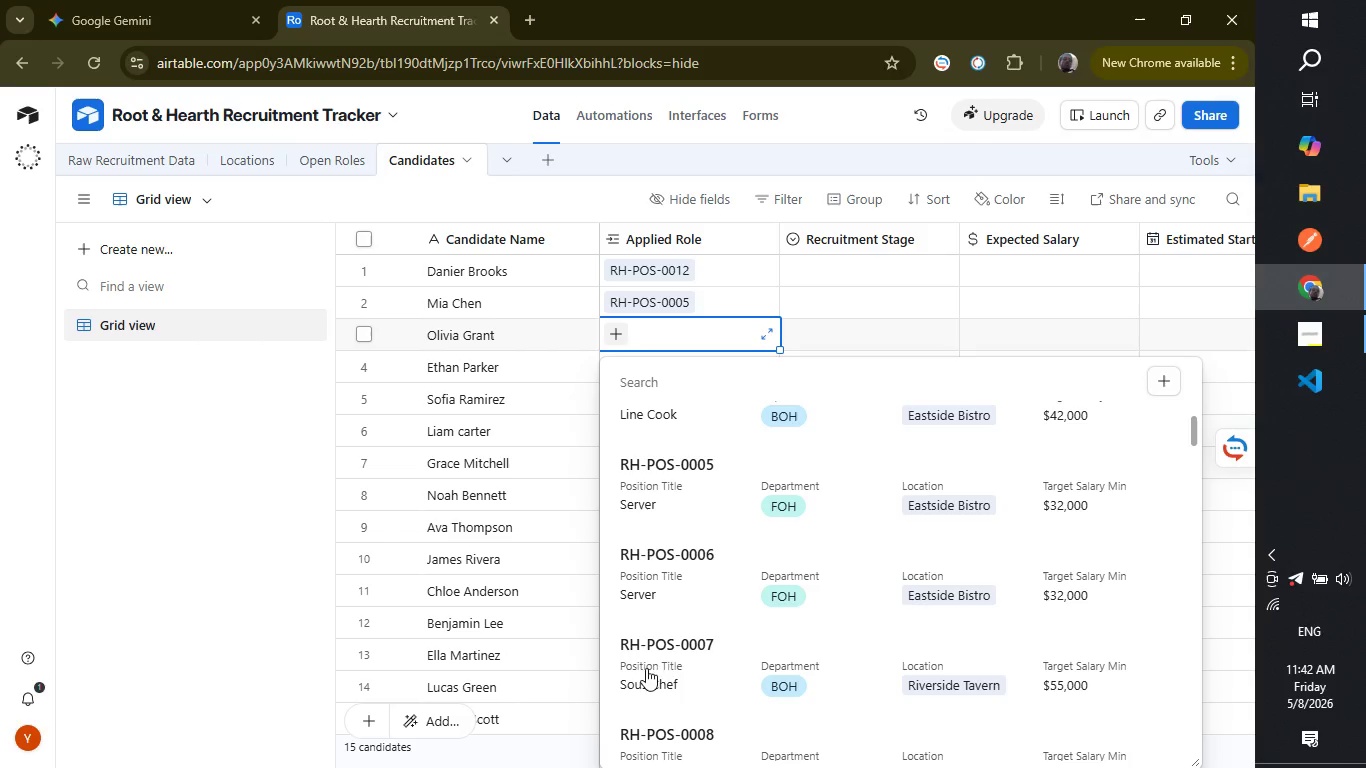 
left_click([654, 661])
 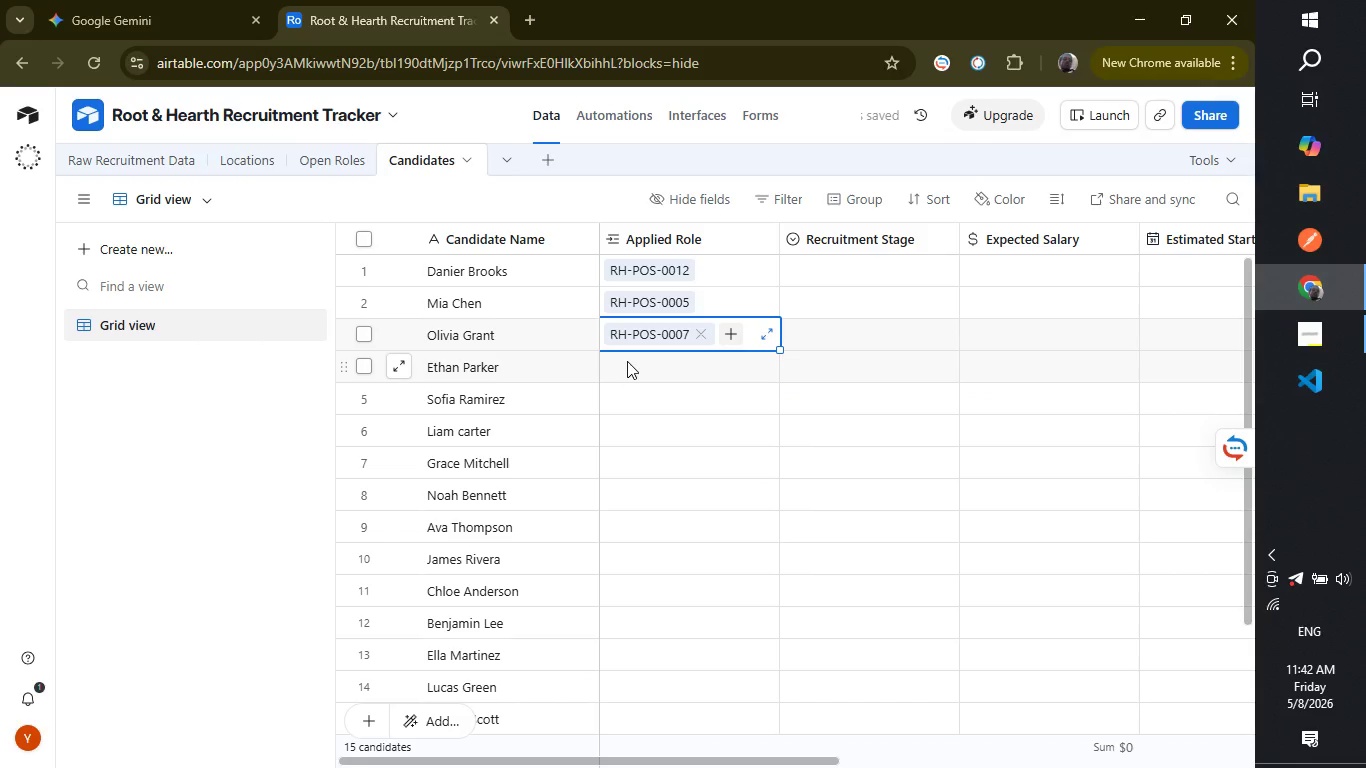 
left_click([627, 361])
 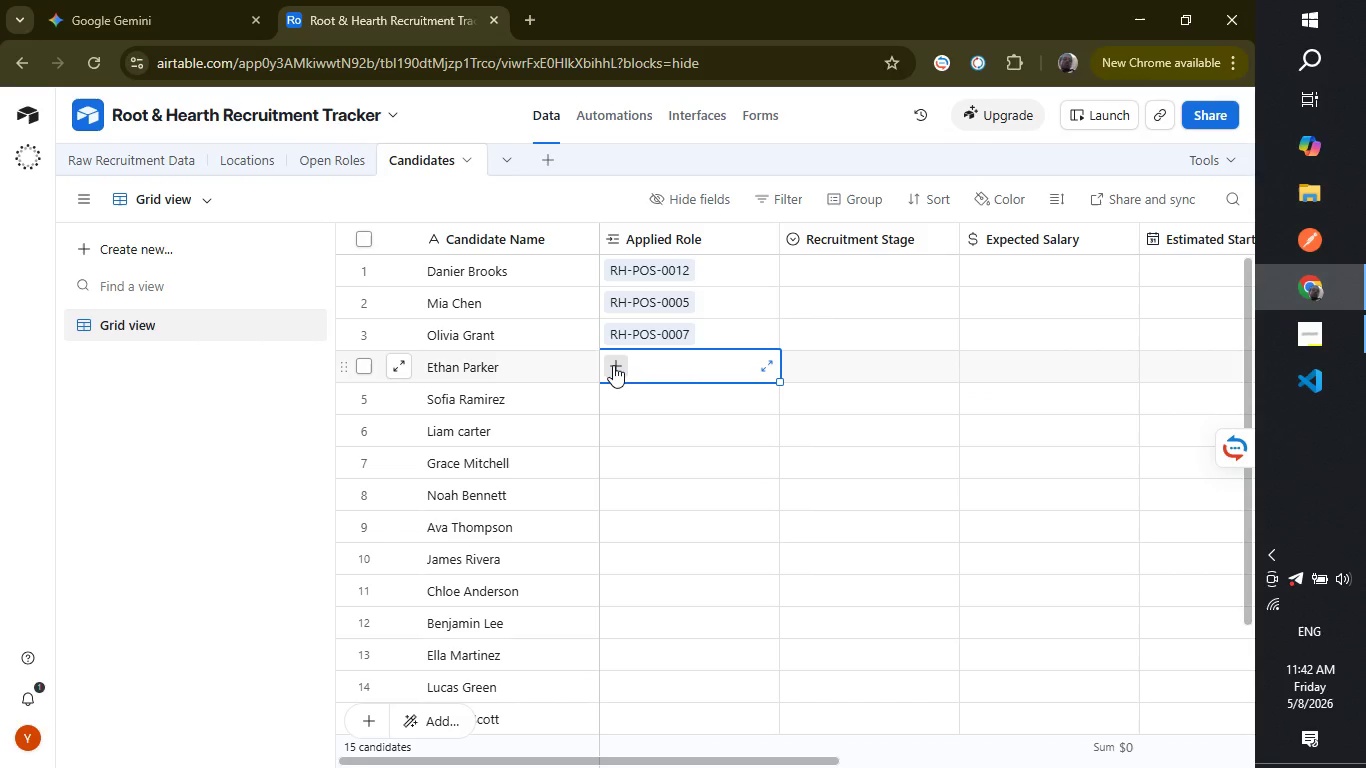 
wait(6.5)
 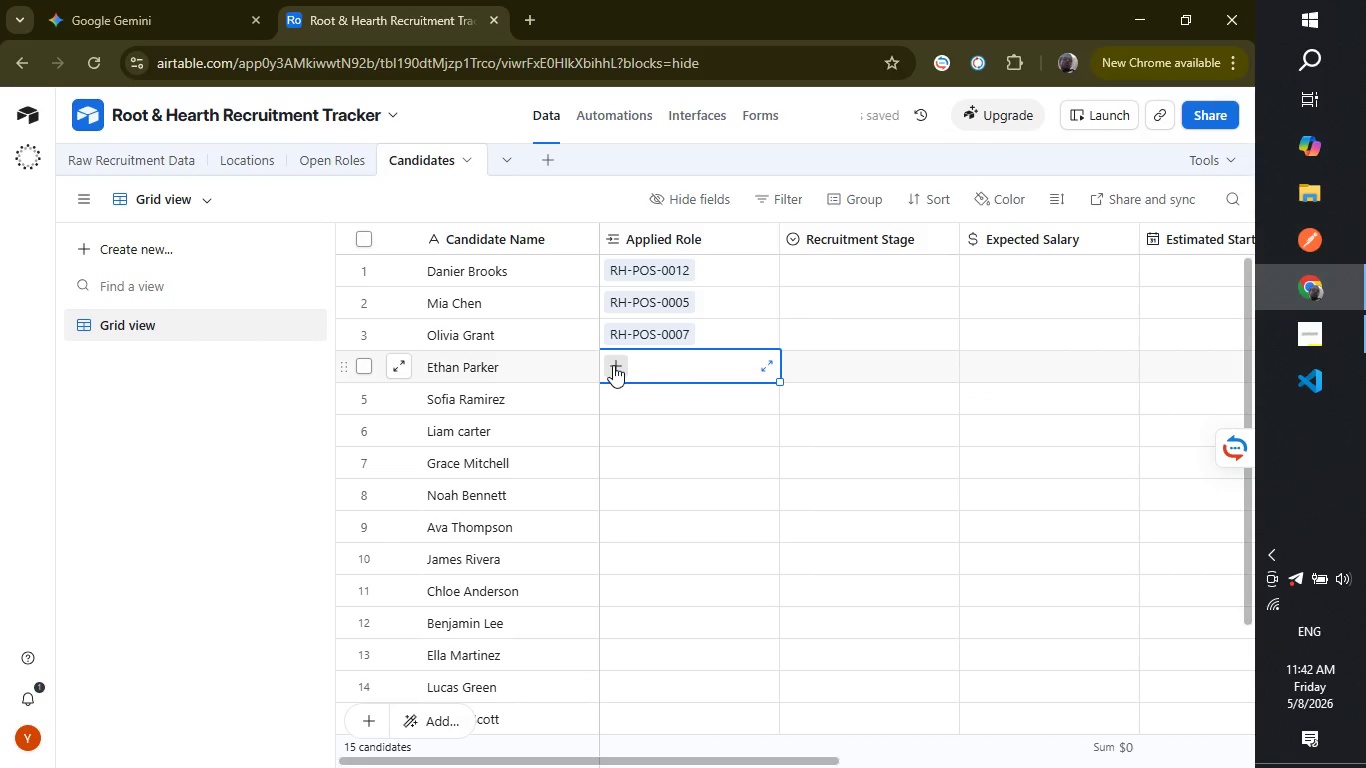 
left_click([613, 365])
 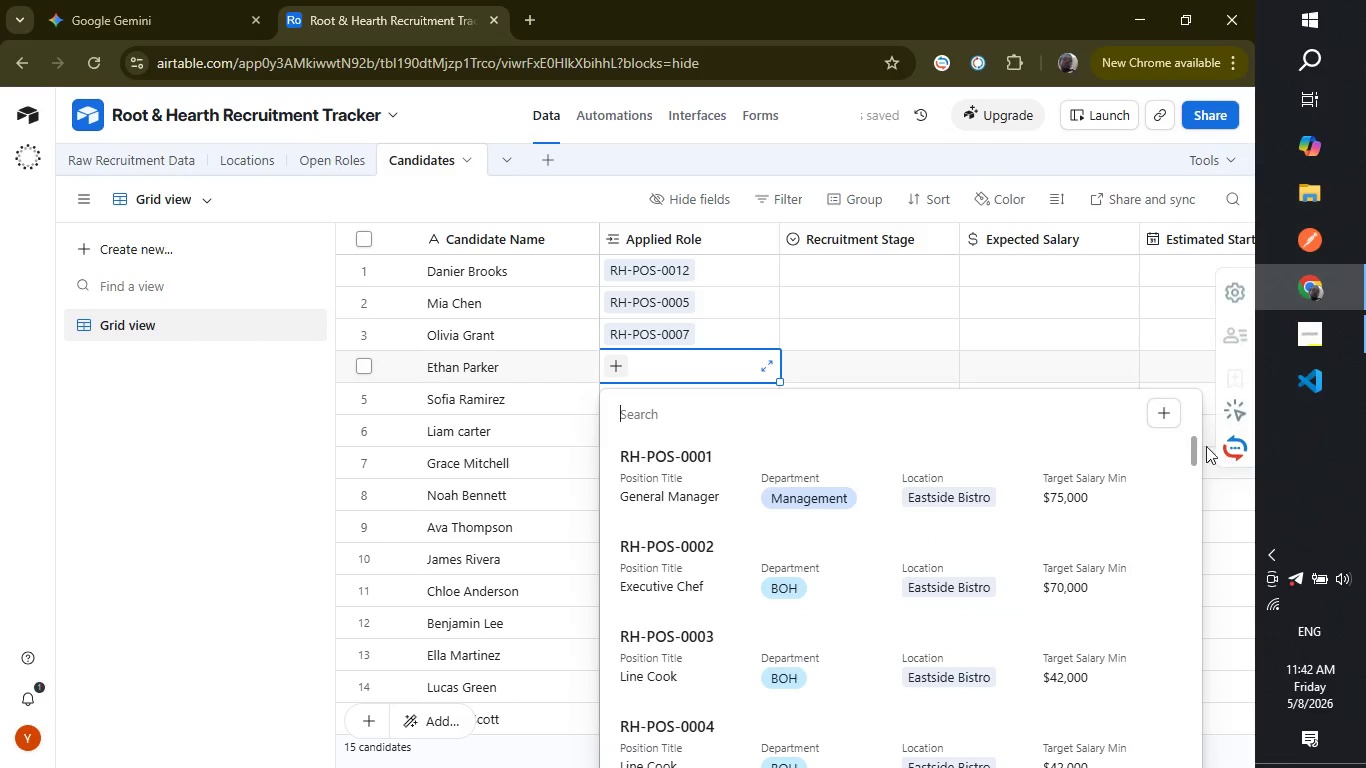 
left_click_drag(start_coordinate=[1195, 443], to_coordinate=[1195, 461])
 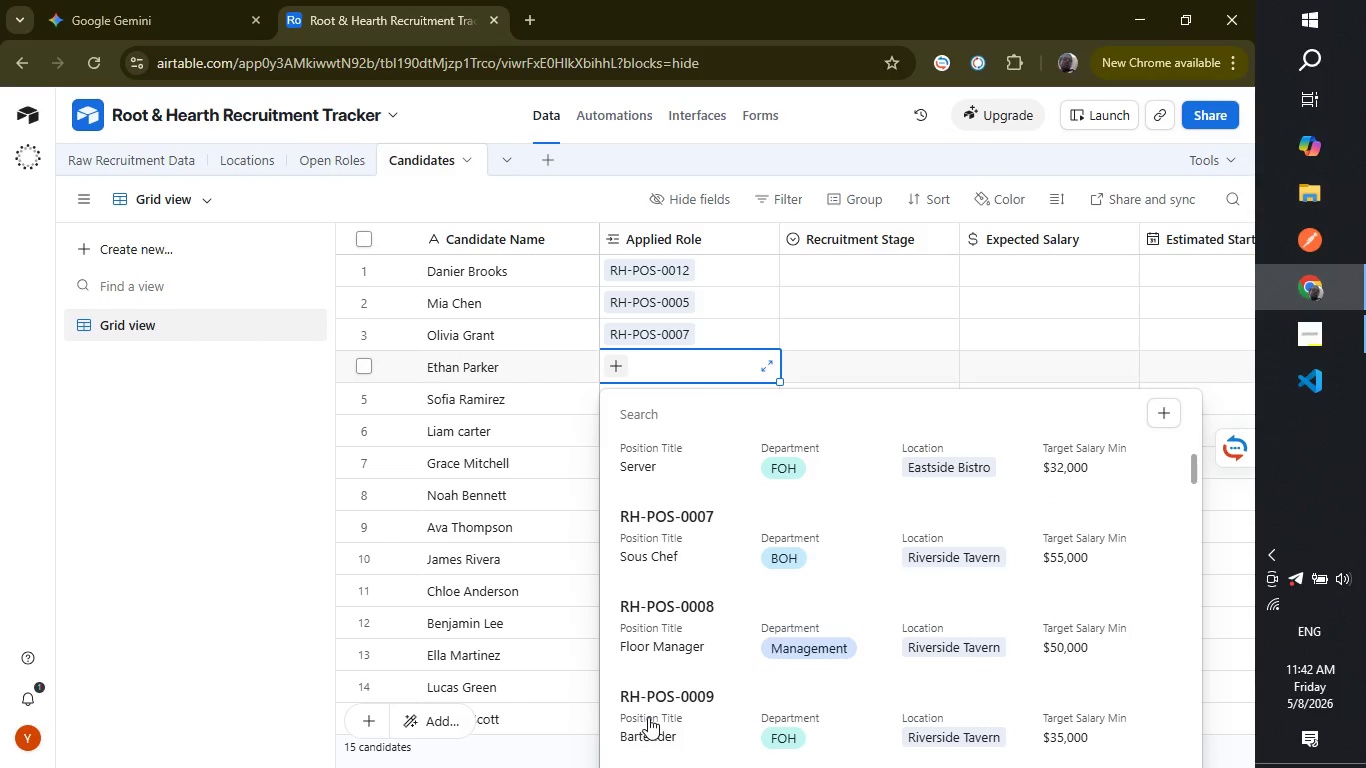 
left_click([648, 717])
 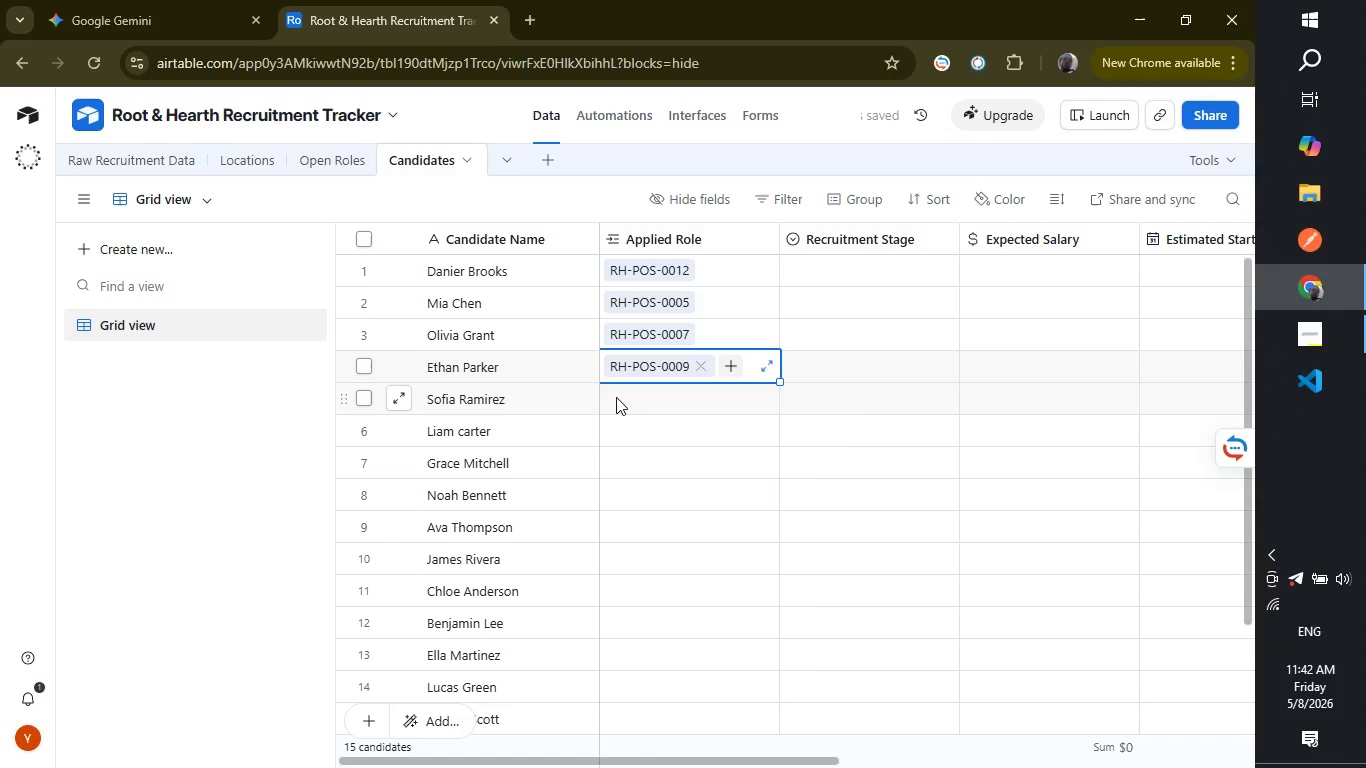 
left_click([616, 396])
 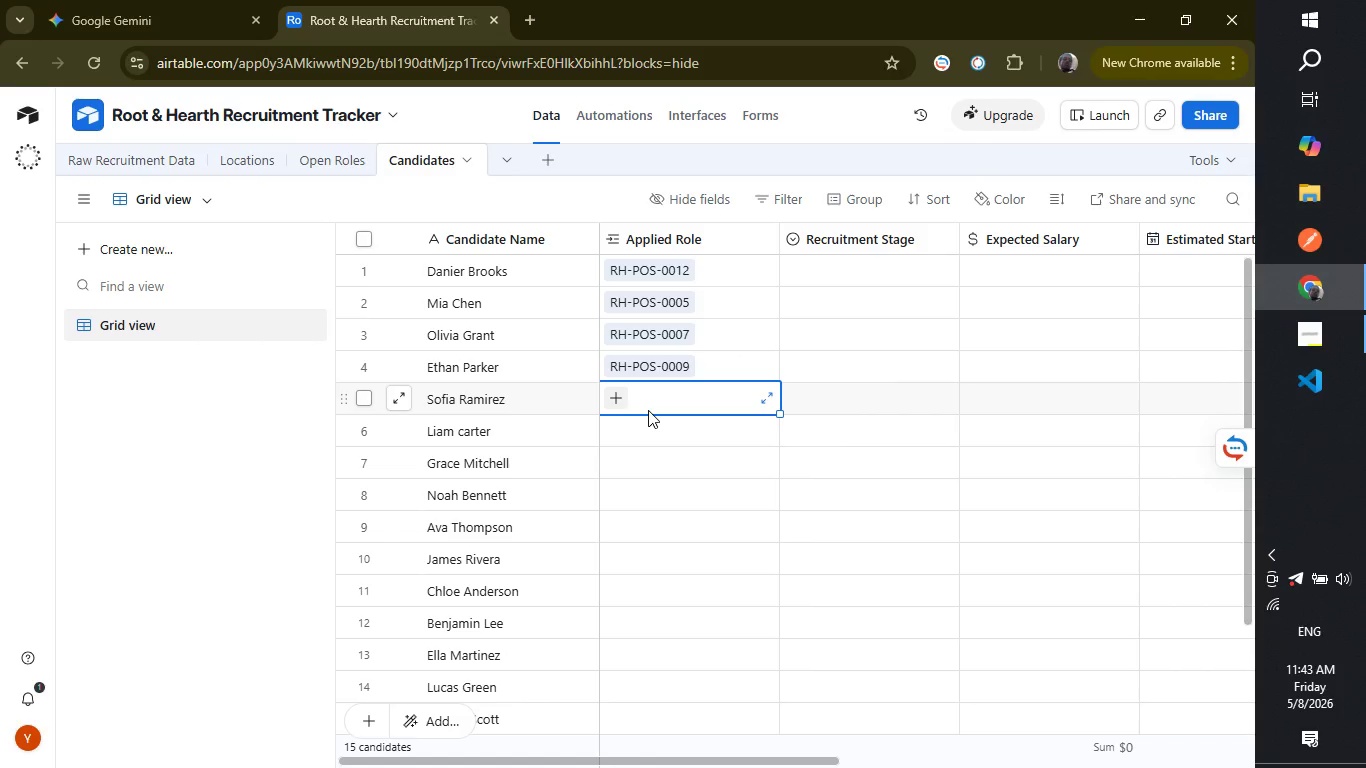 
wait(11.66)
 